 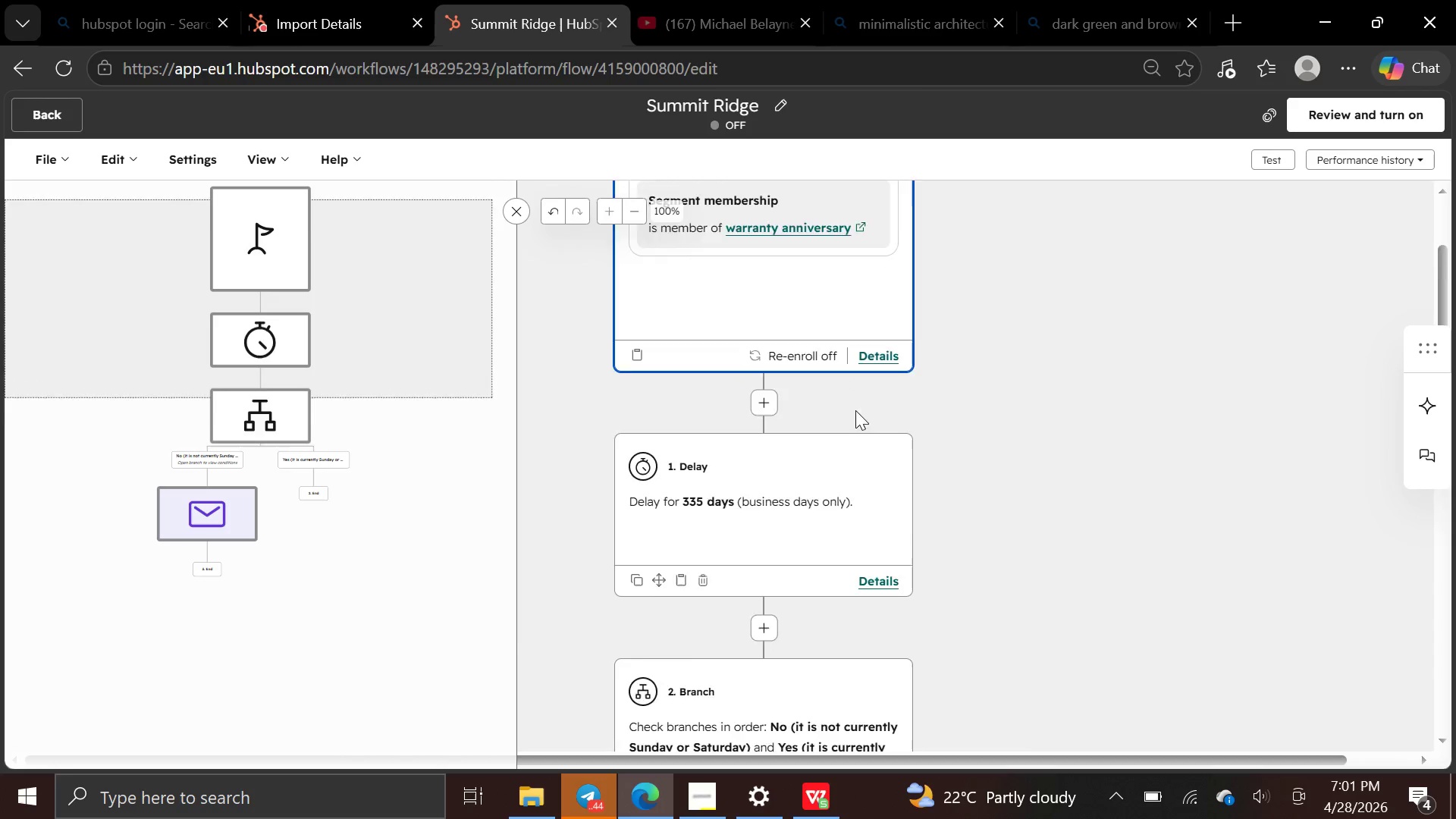 
key(Control+Minus)
 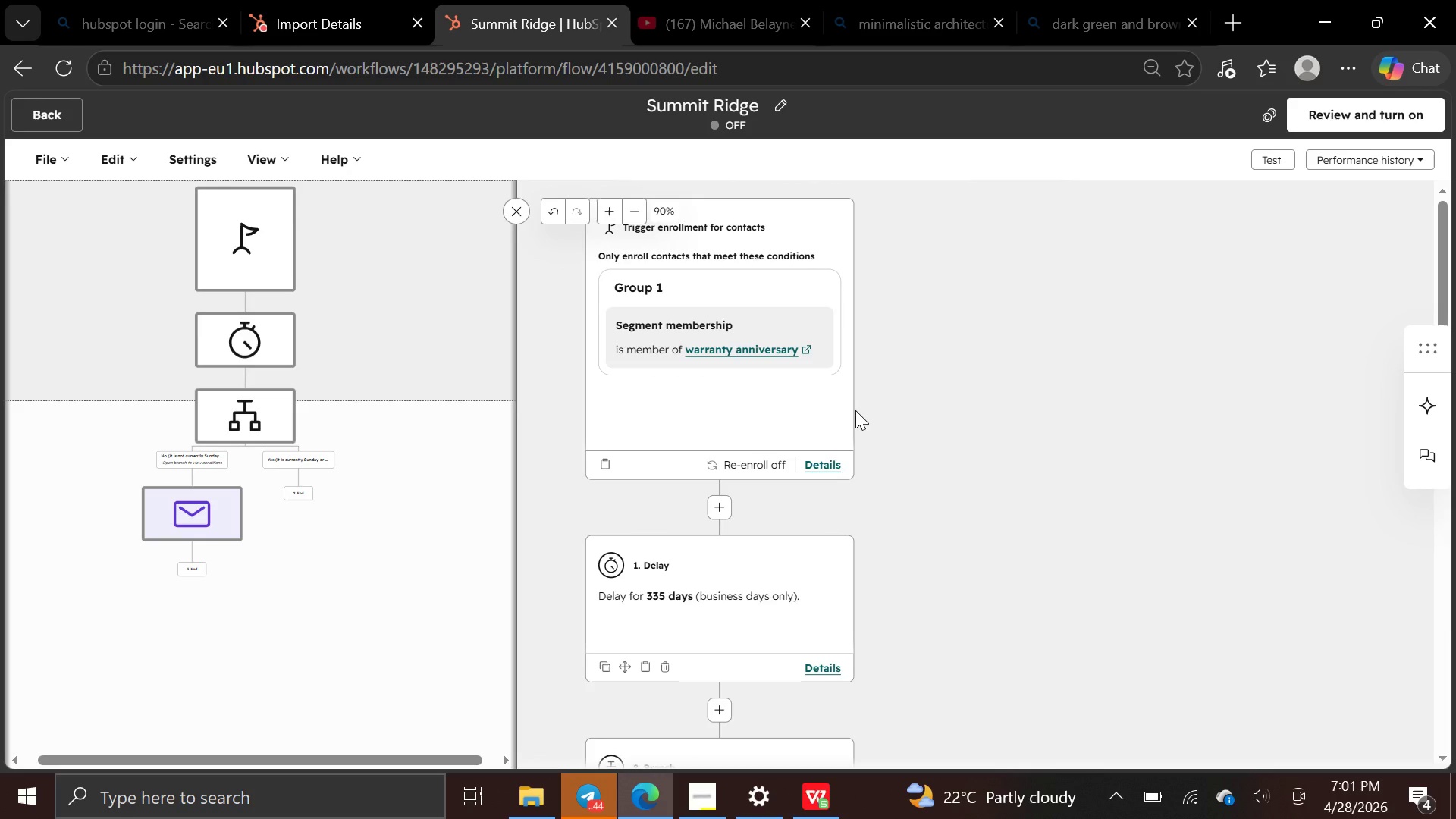 
key(Control+Minus)
 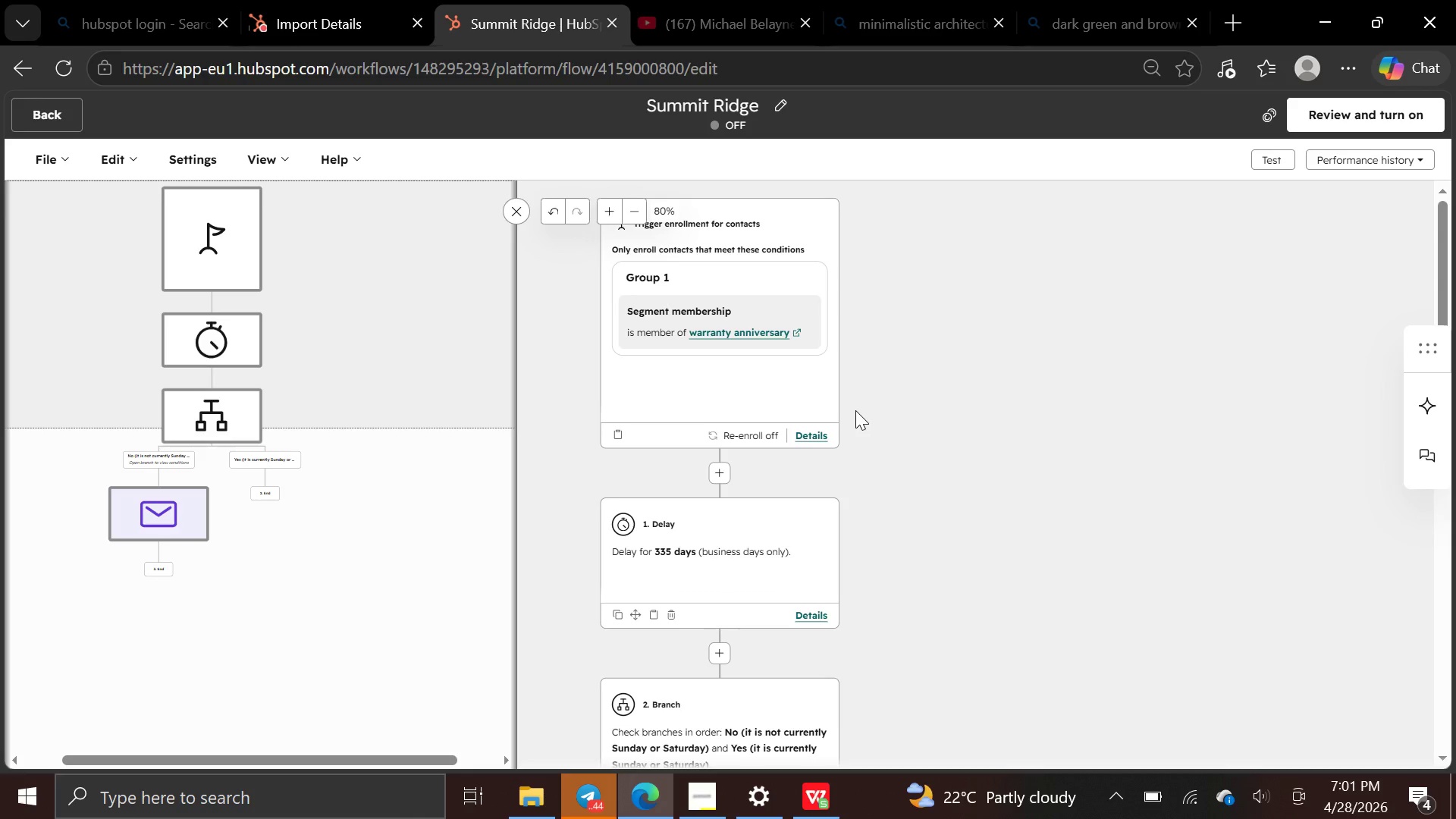 
key(Control+Minus)
 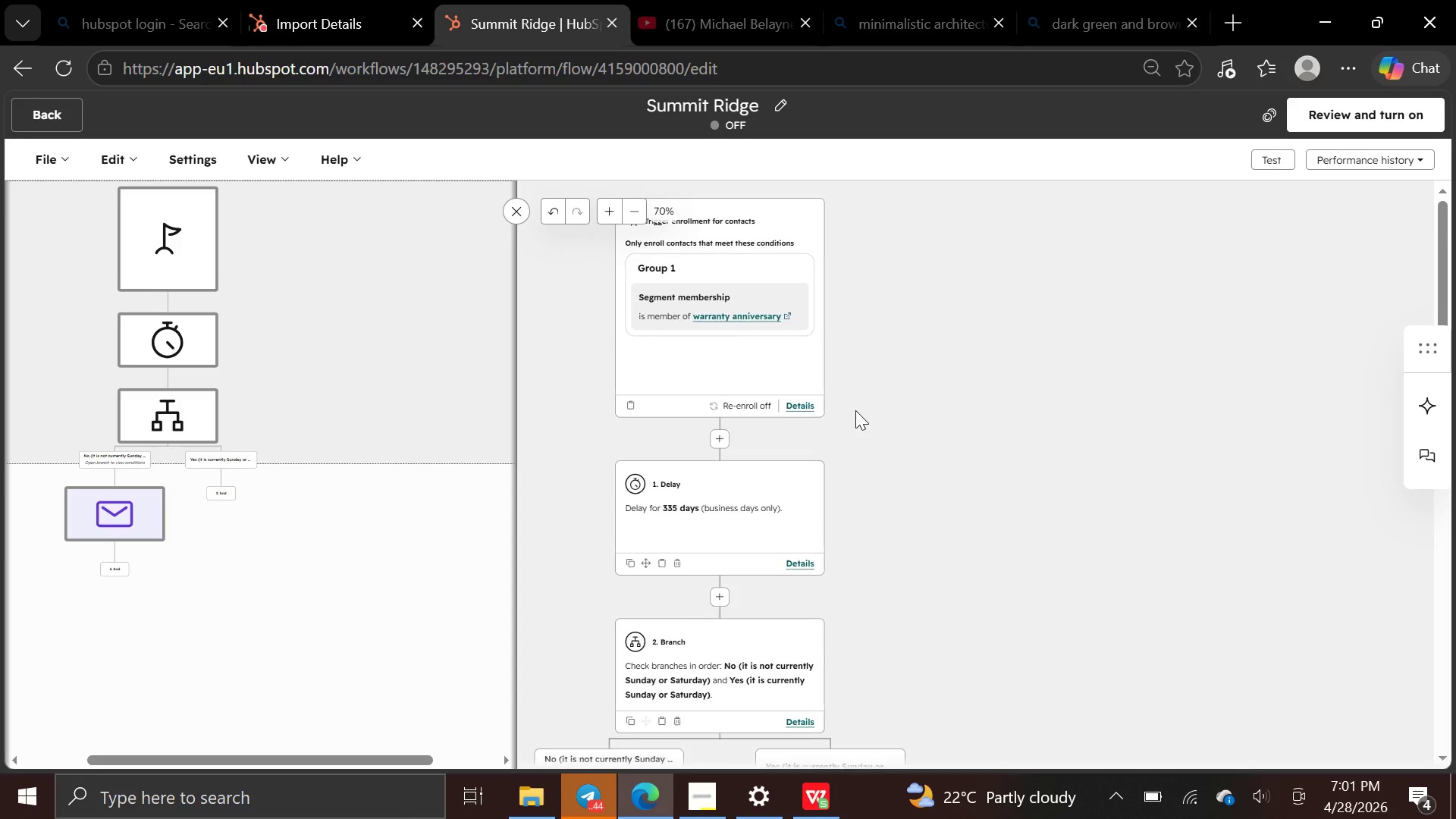 
key(Control+Minus)
 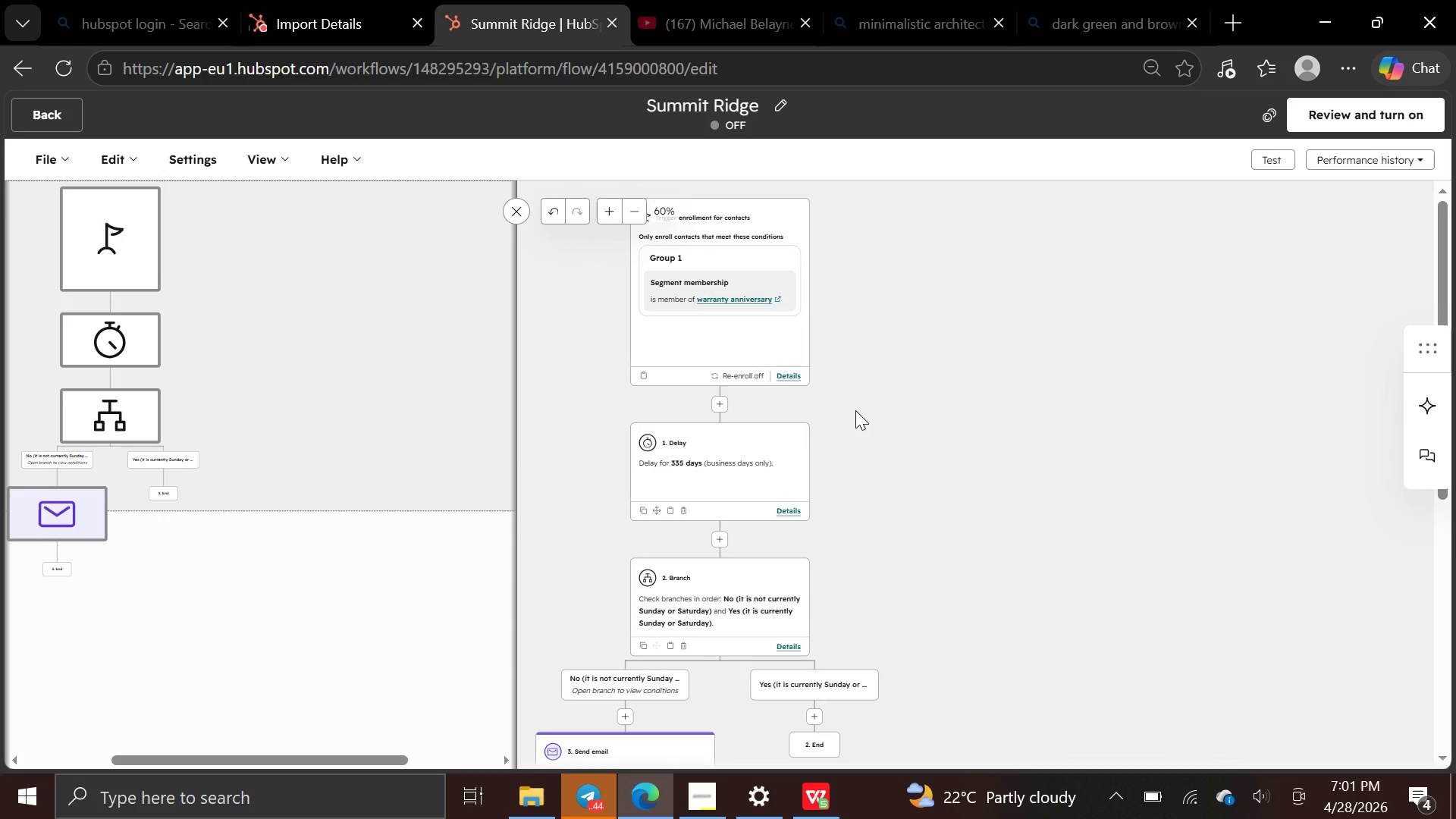 
key(Control+Equal)
 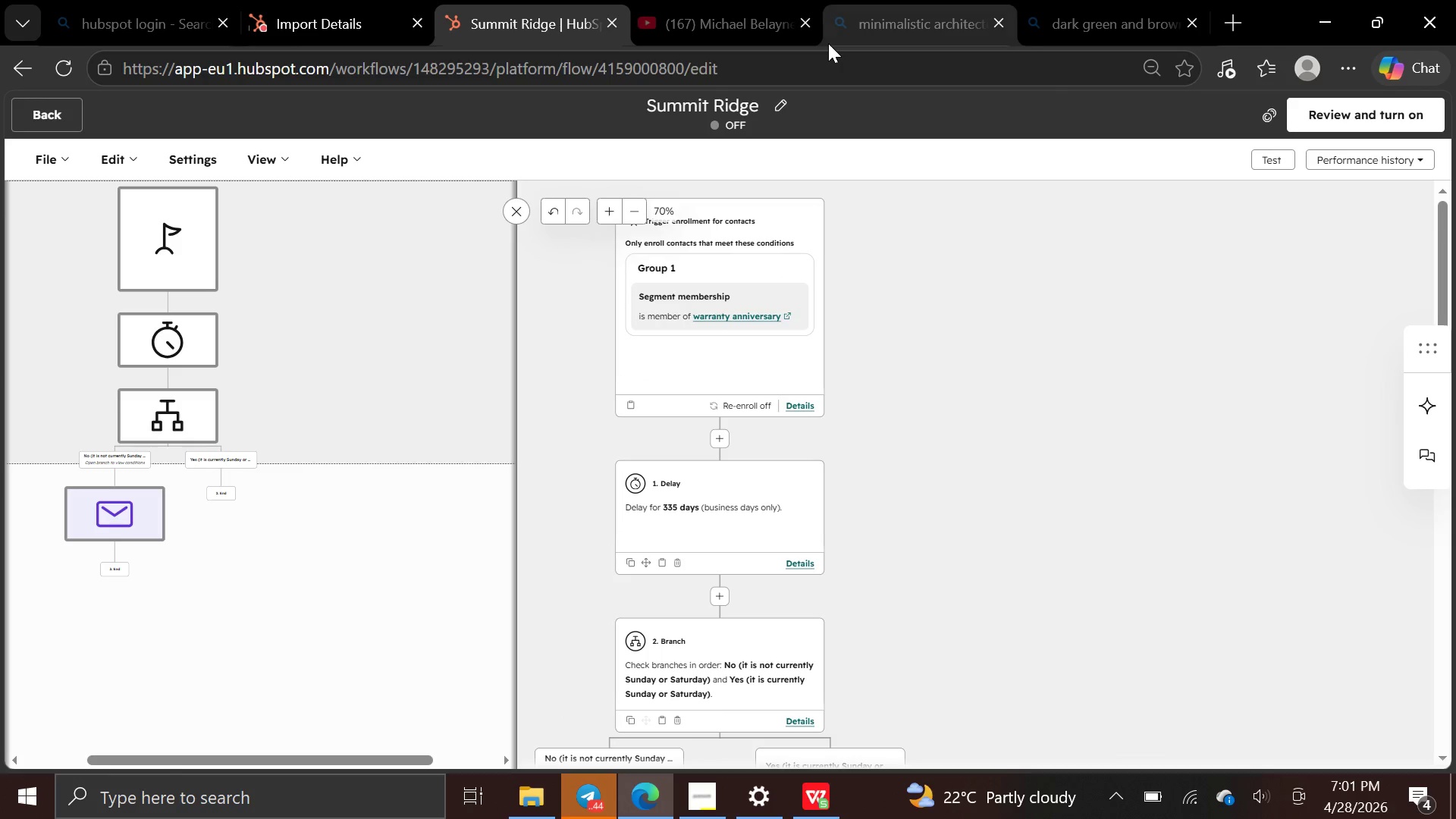 
wait(6.7)
 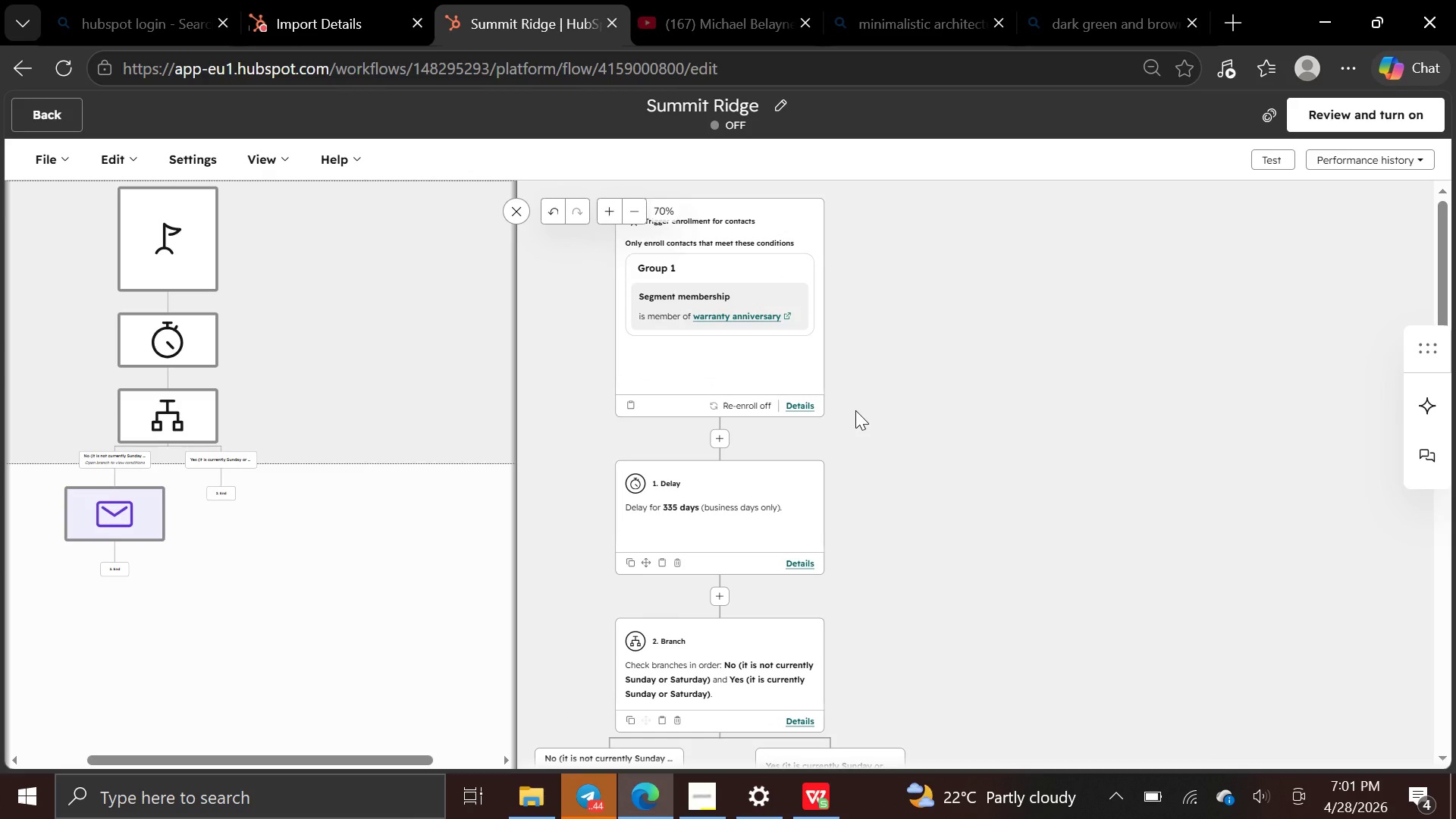 
key(Control+Equal)
 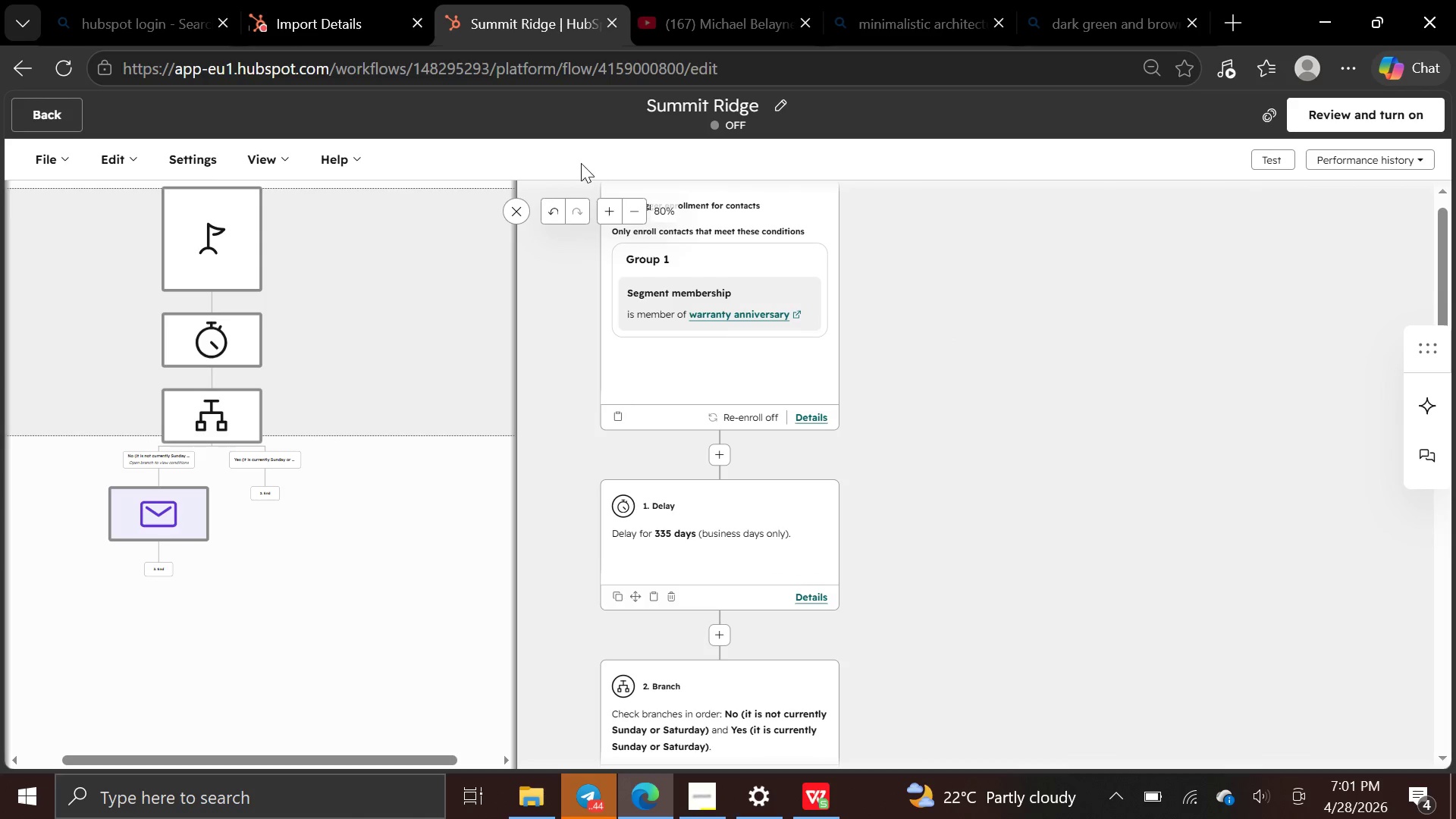 
left_click([511, 213])
 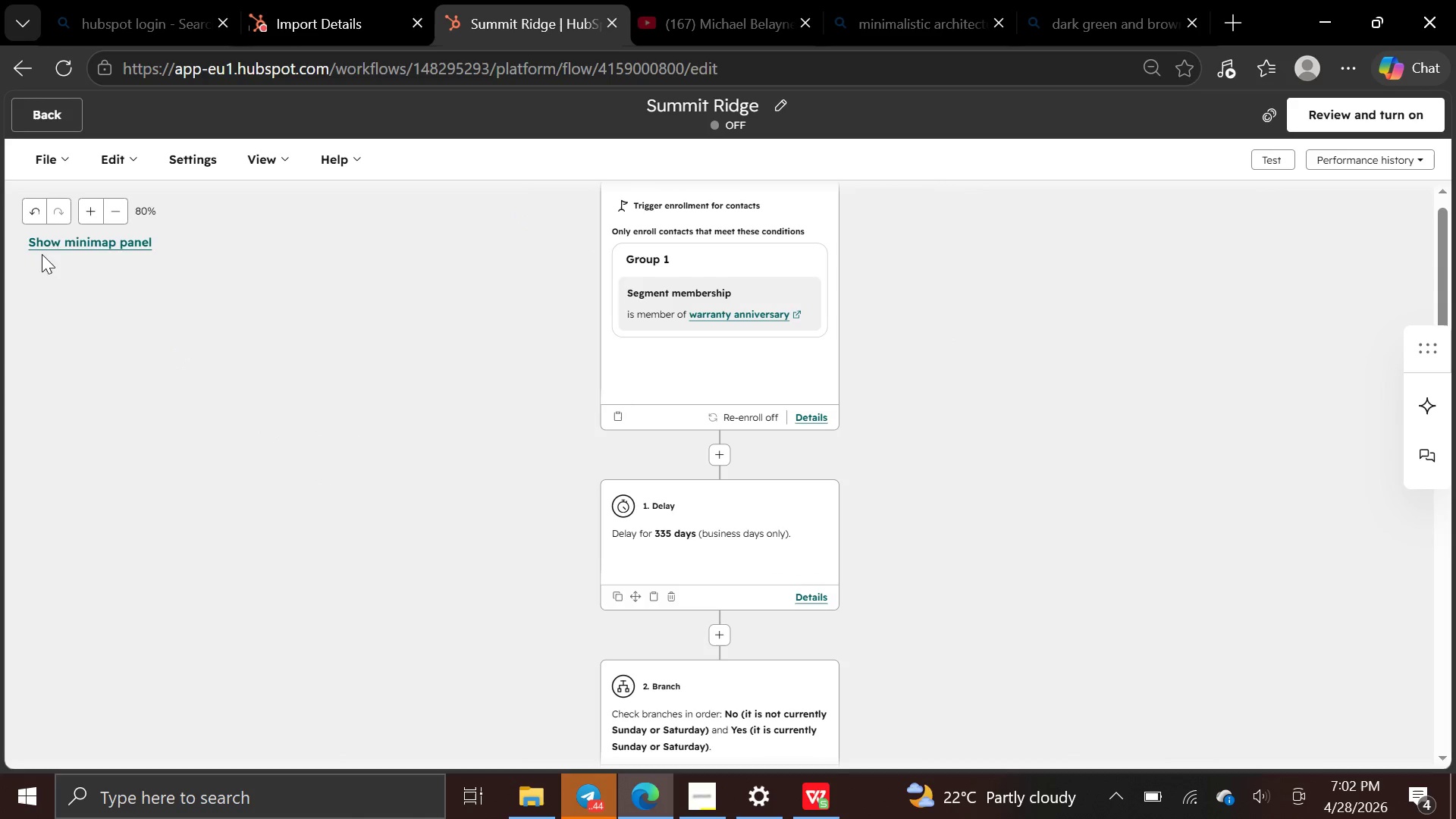 
left_click([70, 246])
 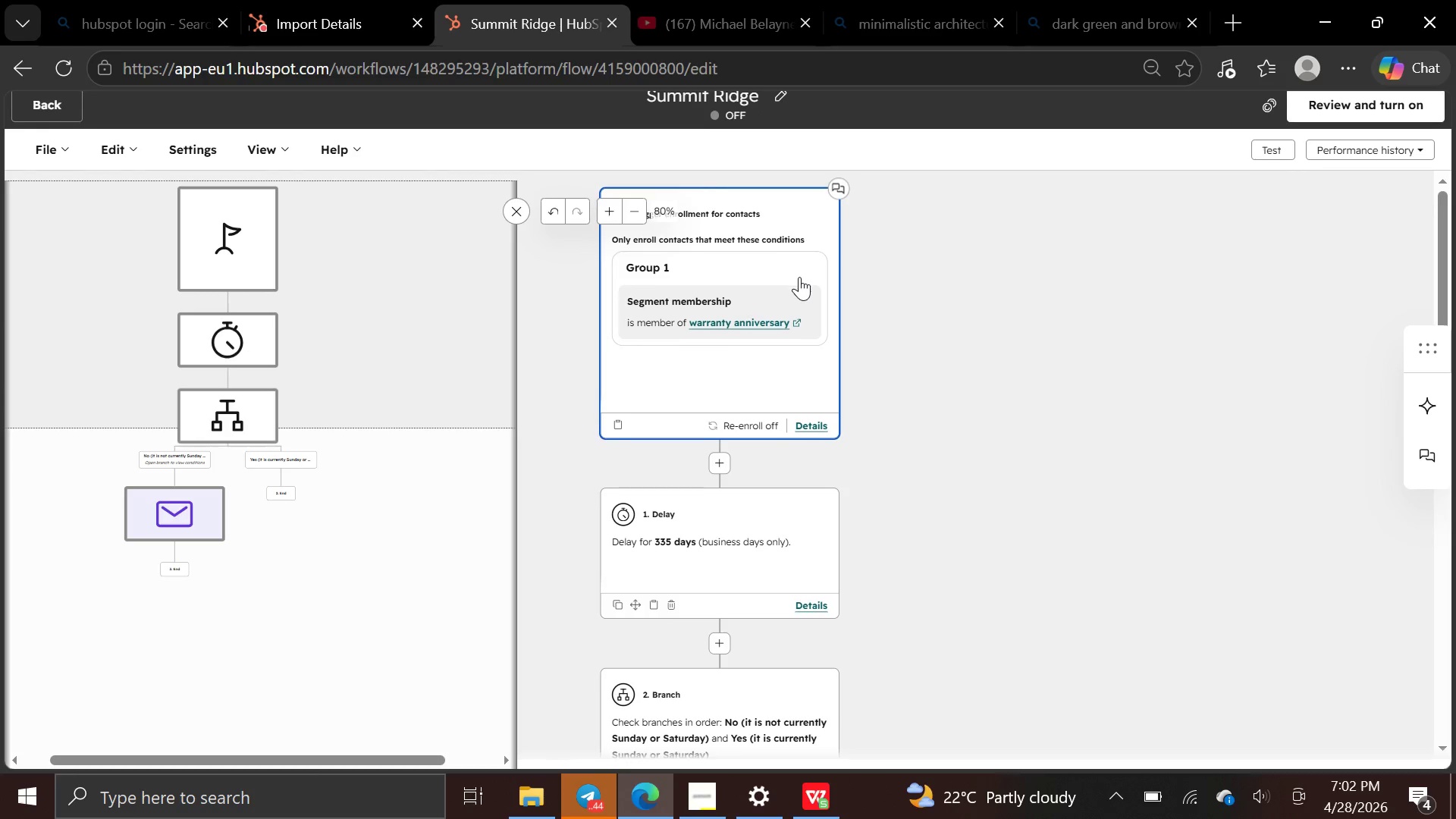 
wait(10.08)
 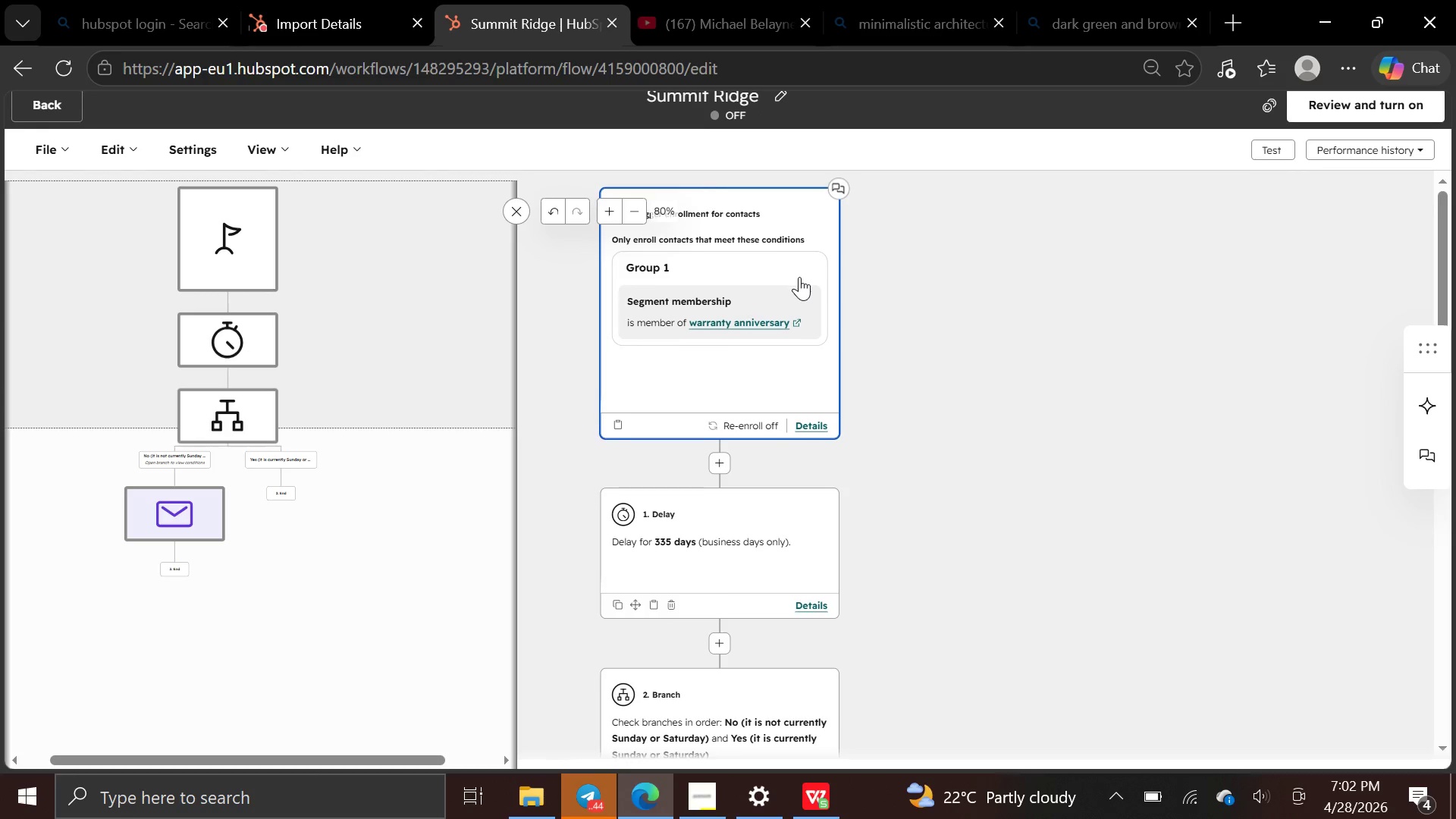 
left_click([614, 204])
 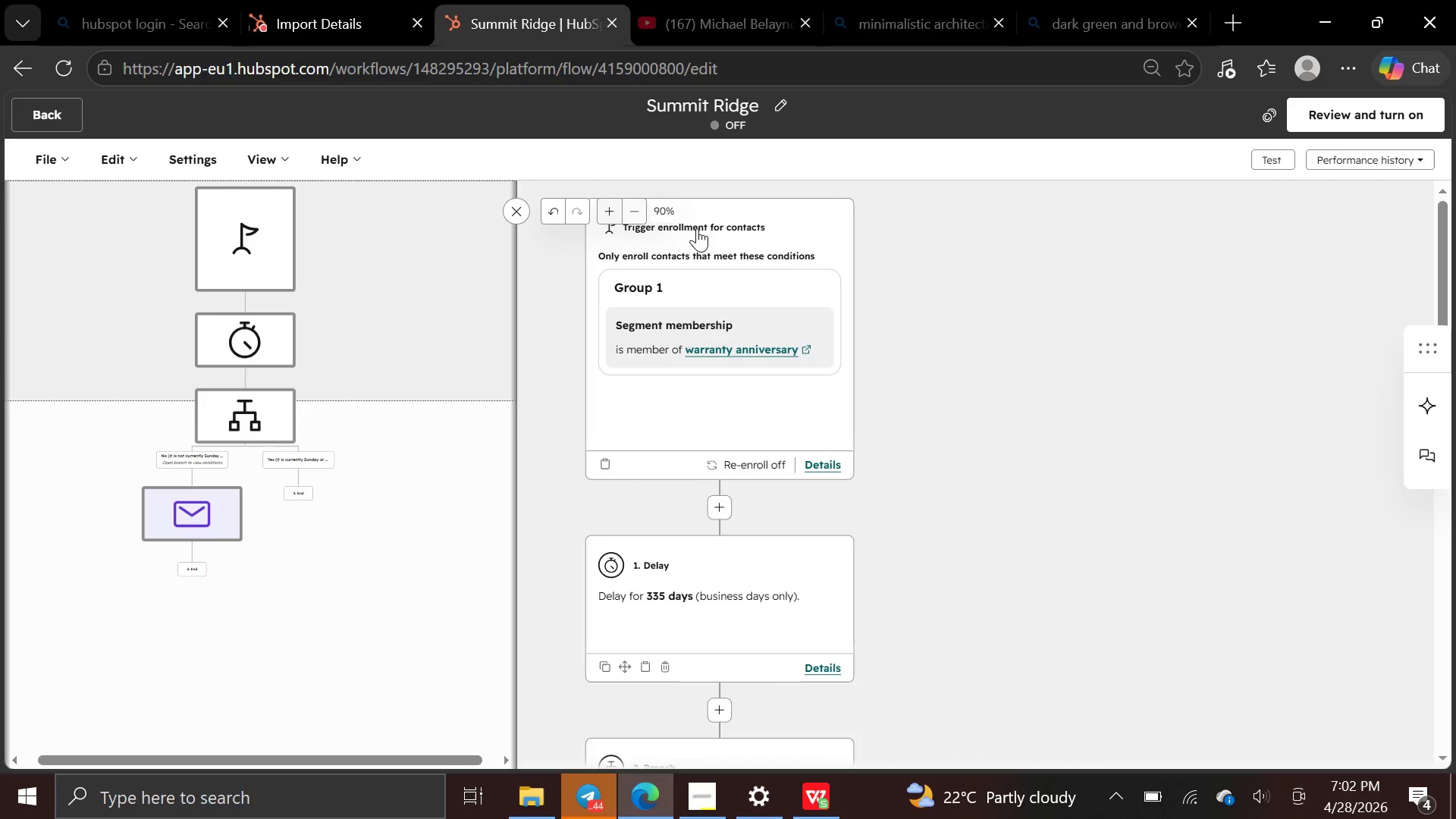 
mouse_move([883, 312])
 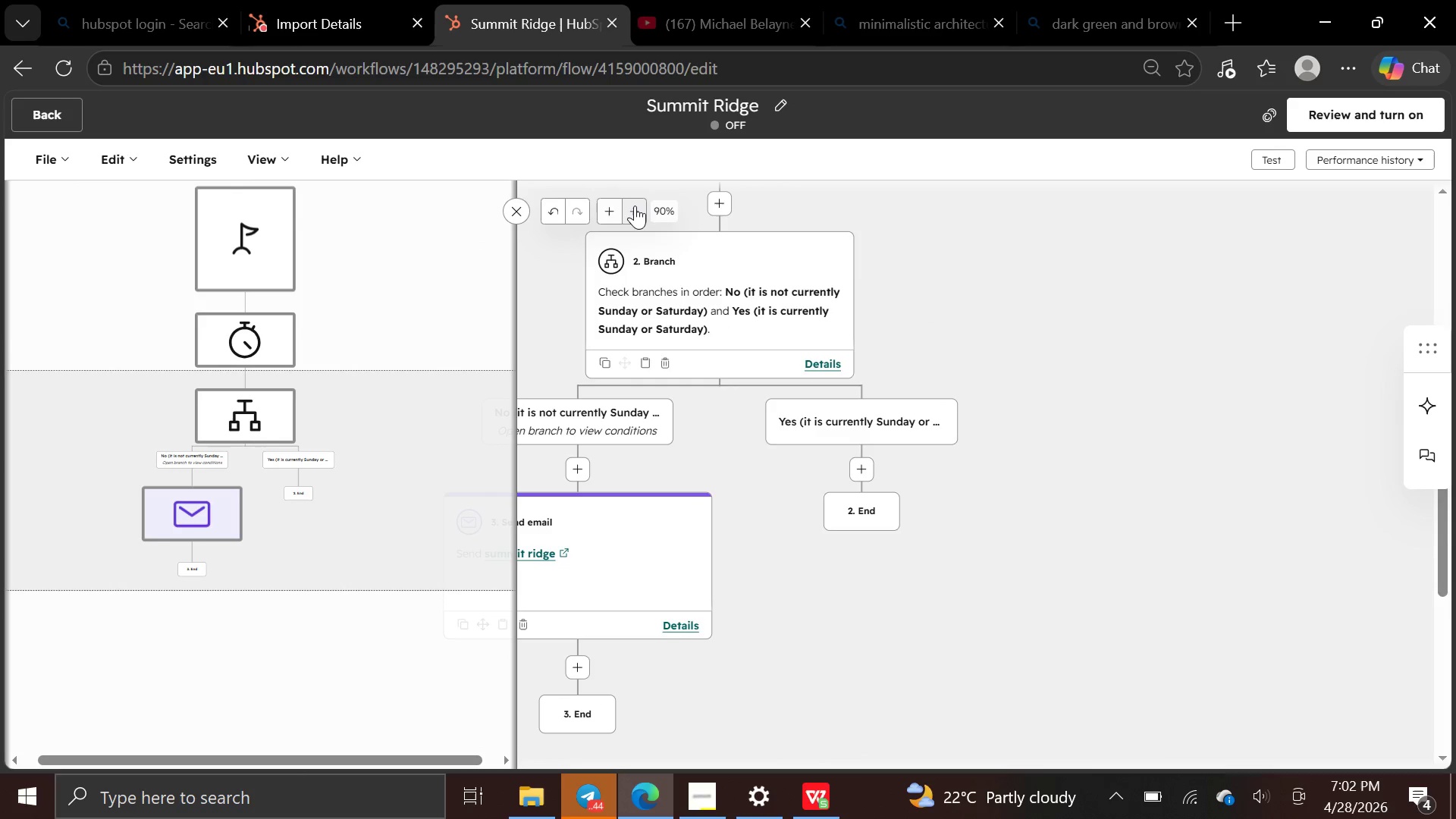 
left_click([638, 206])
 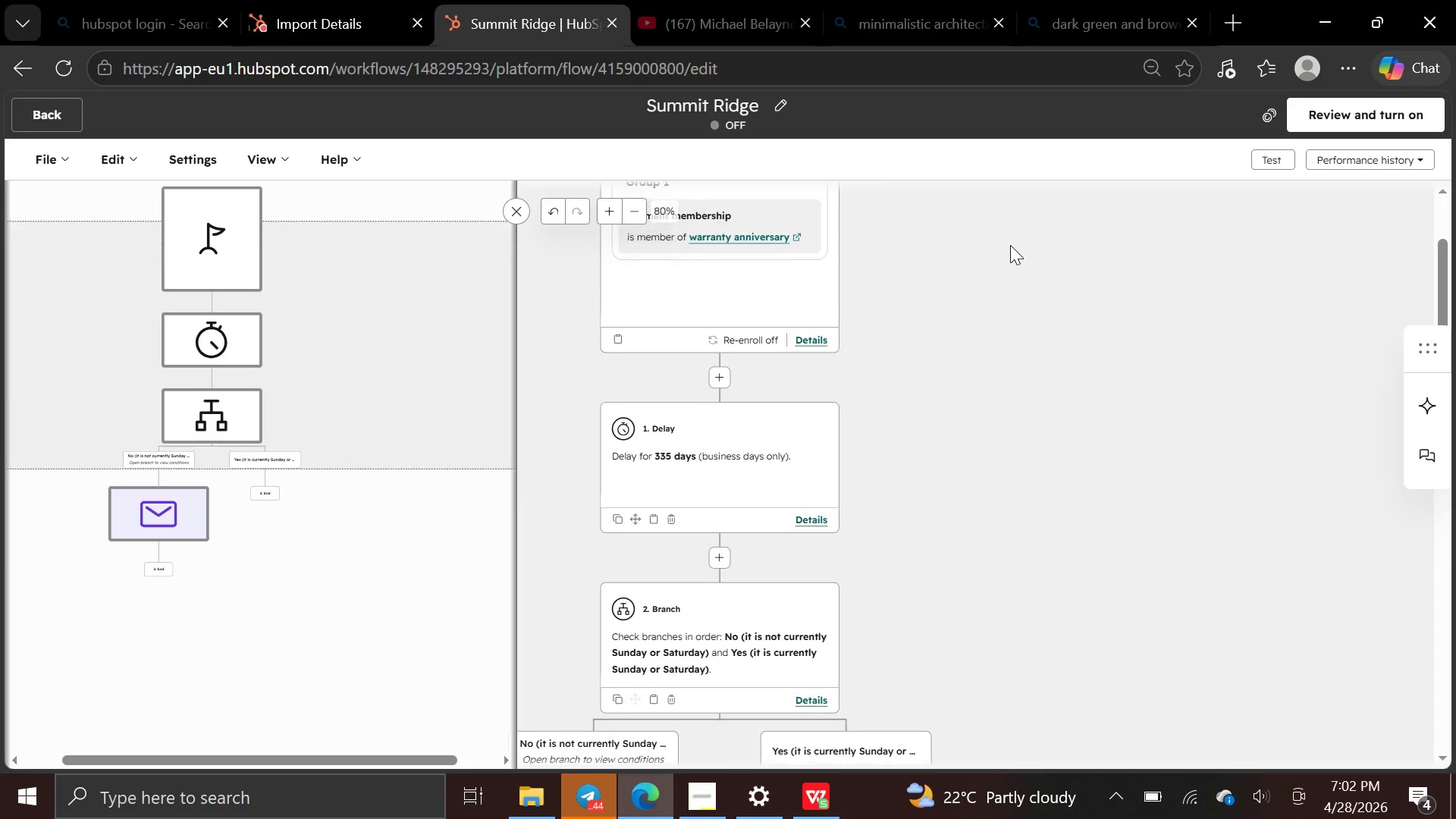 
wait(9.64)
 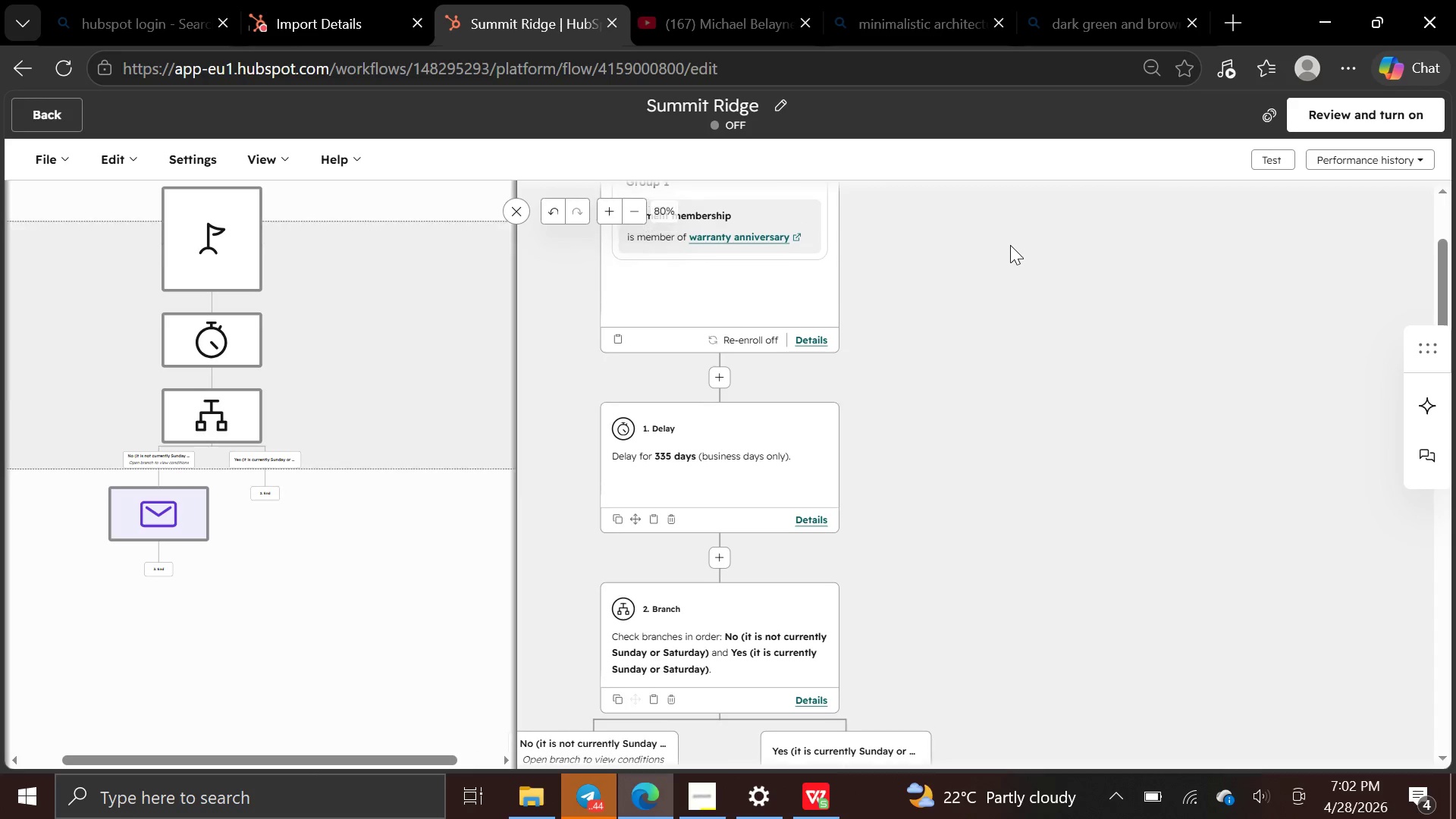 
left_click([520, 206])
 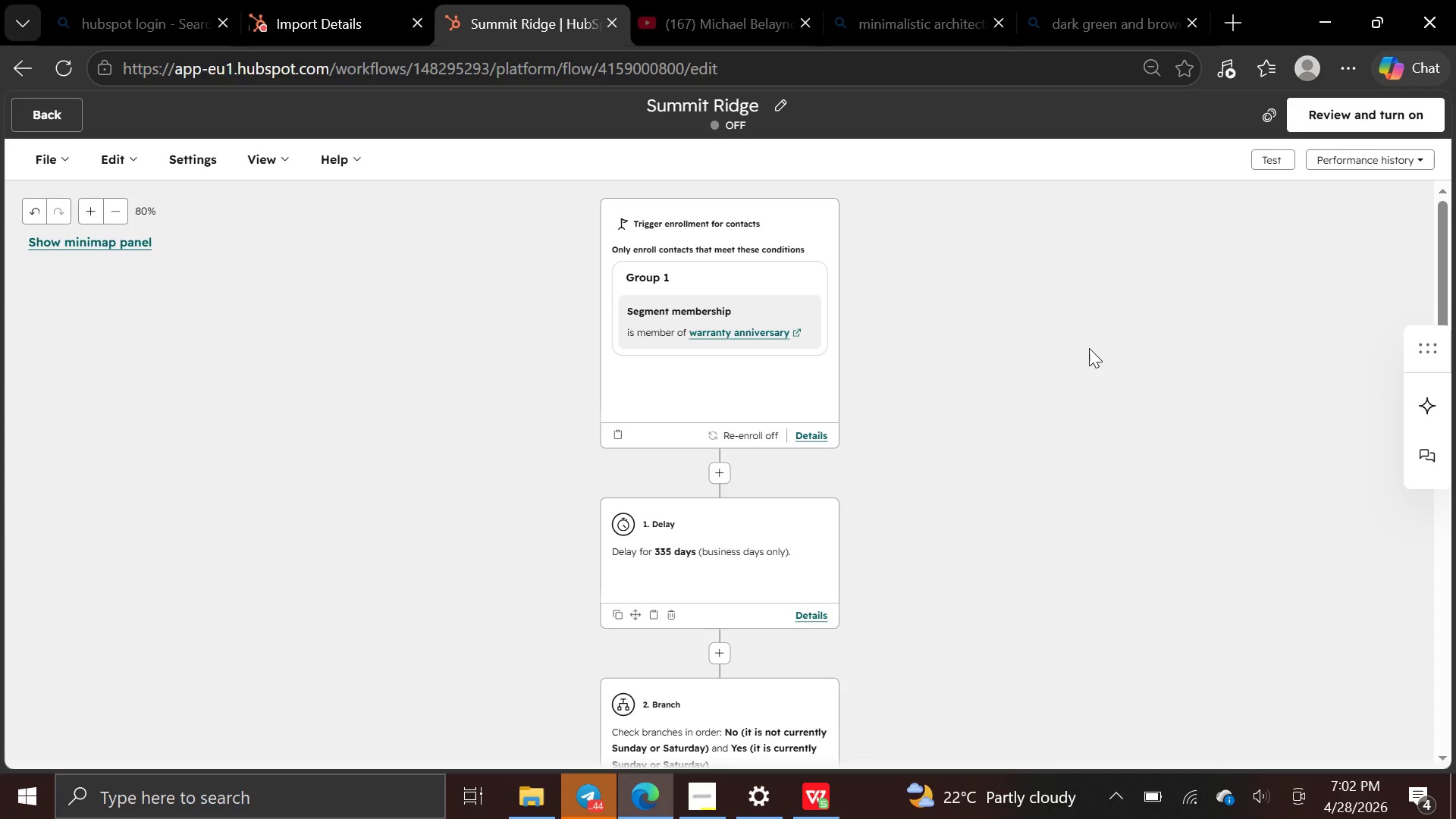 
key(PrintScreen)
 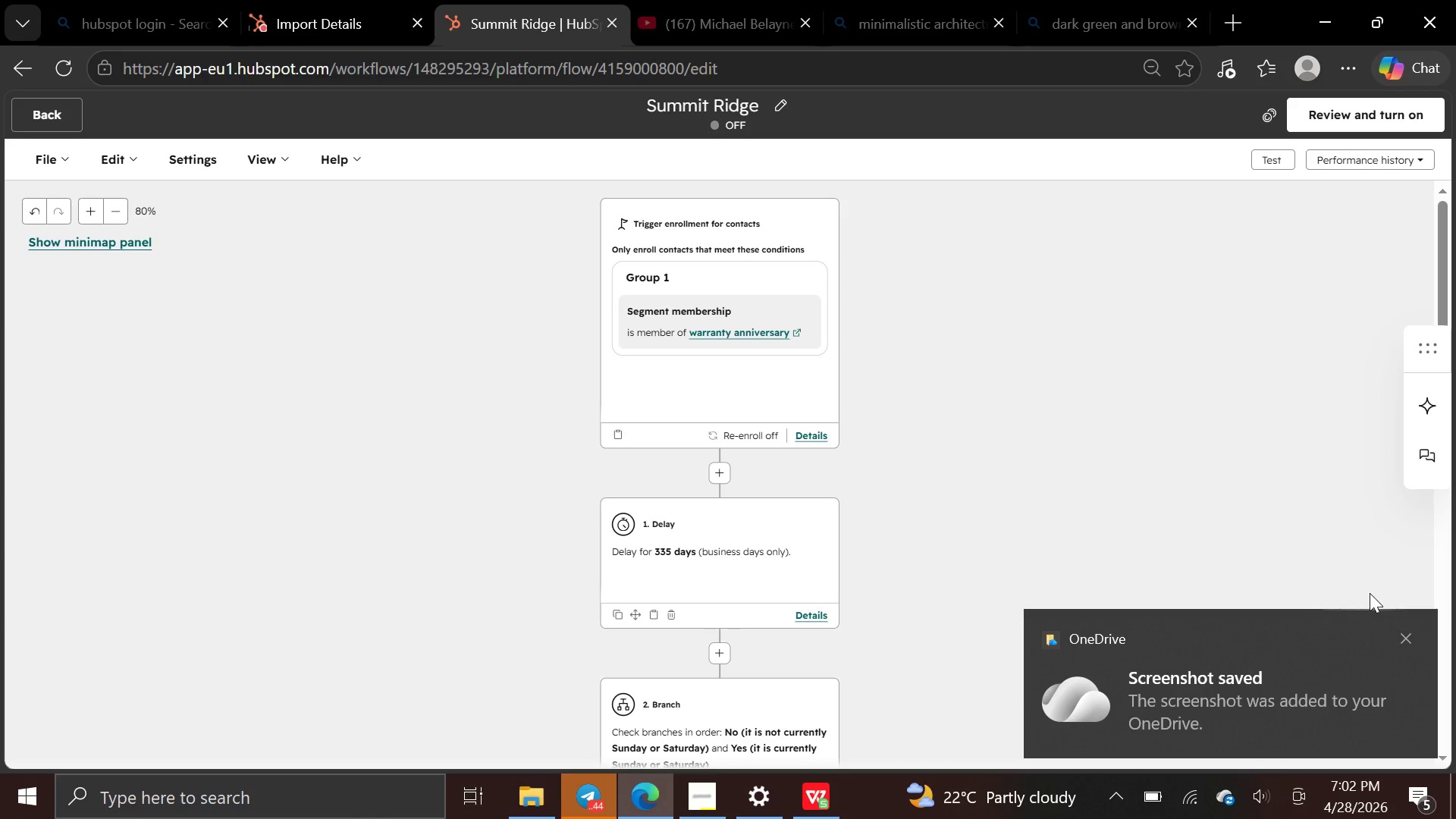 
left_click([1407, 629])
 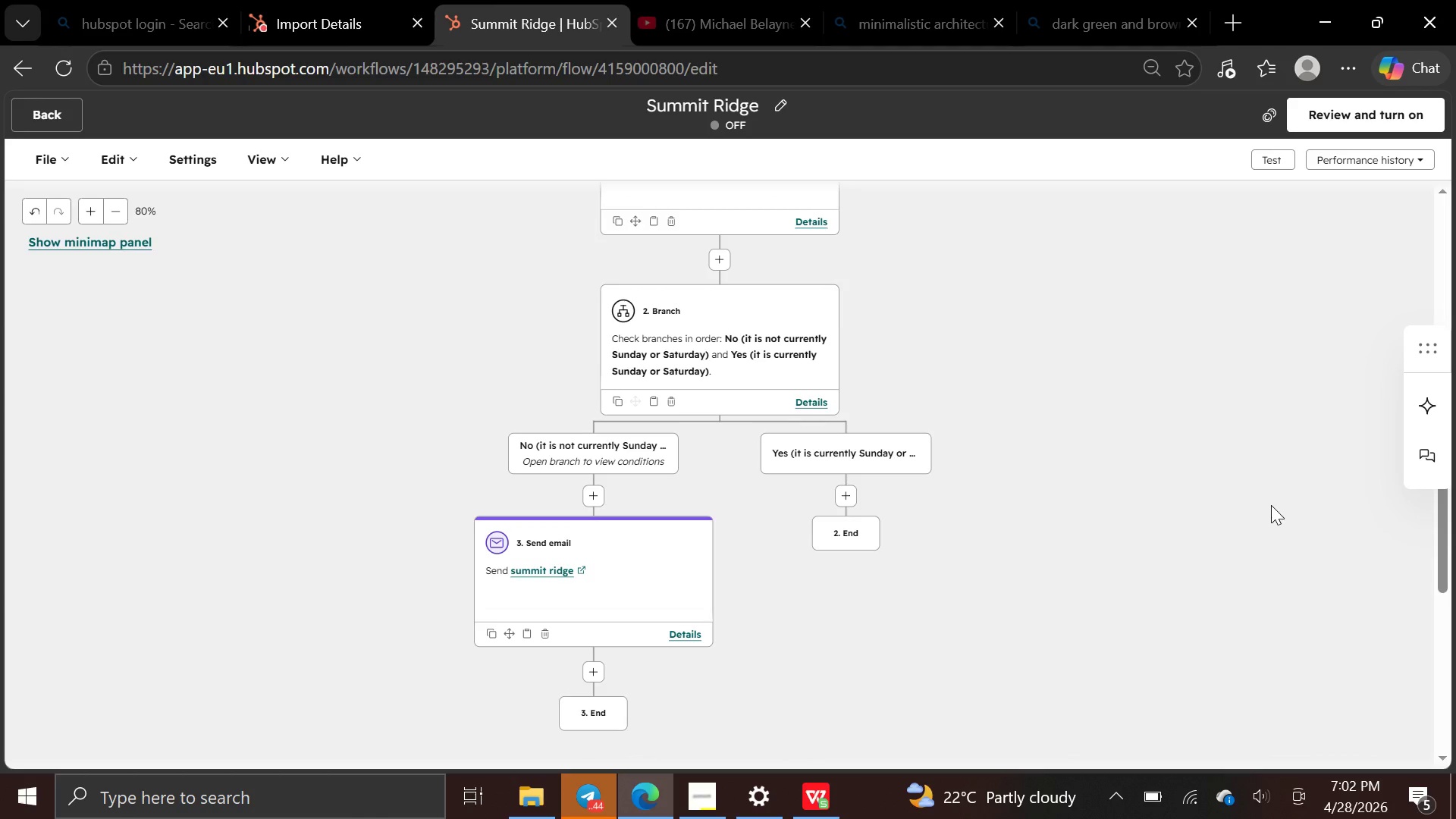 
key(PrintScreen)
 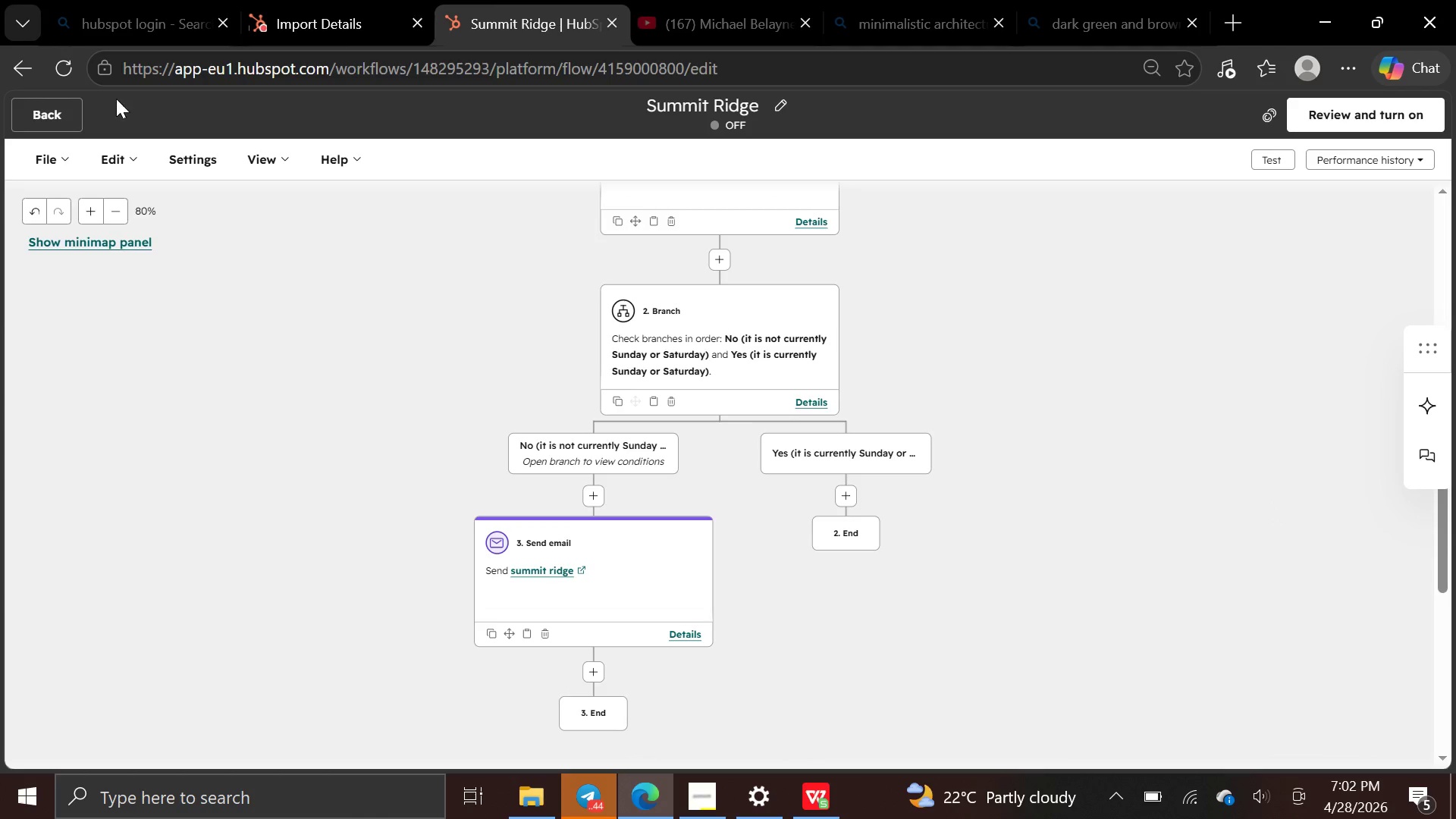 
left_click([62, 108])
 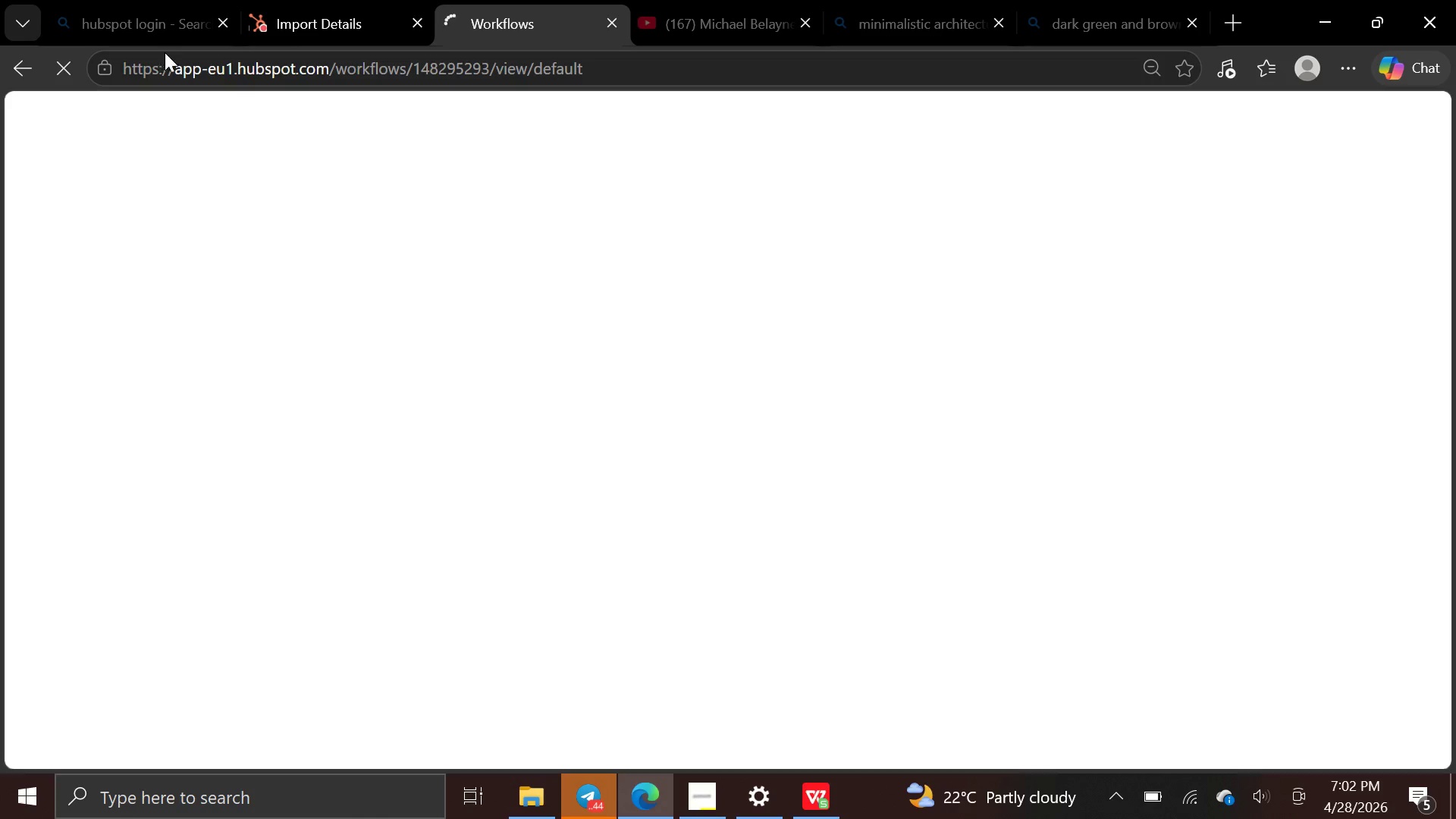 
mouse_move([312, 388])
 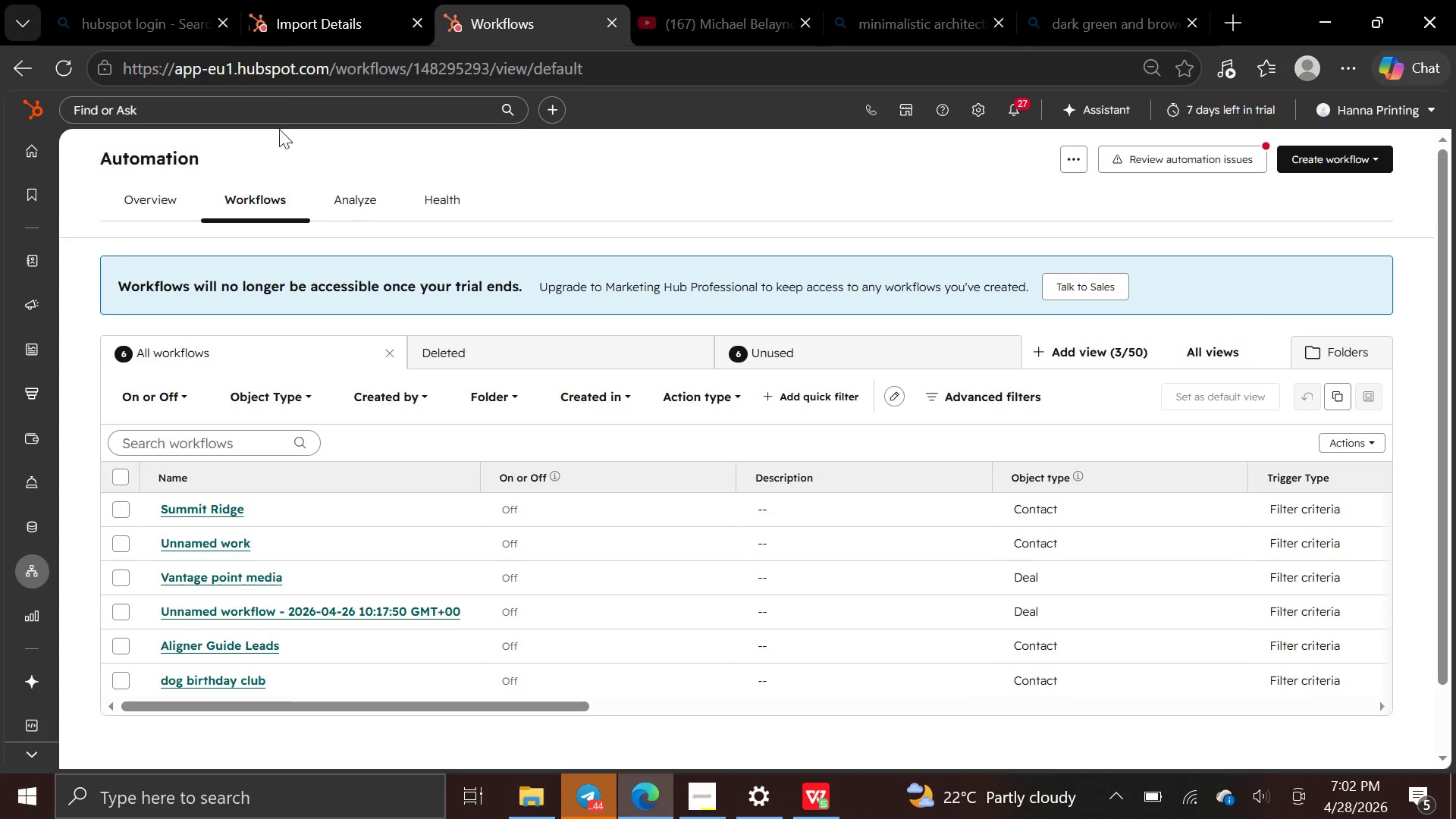 
left_click([284, 106])
 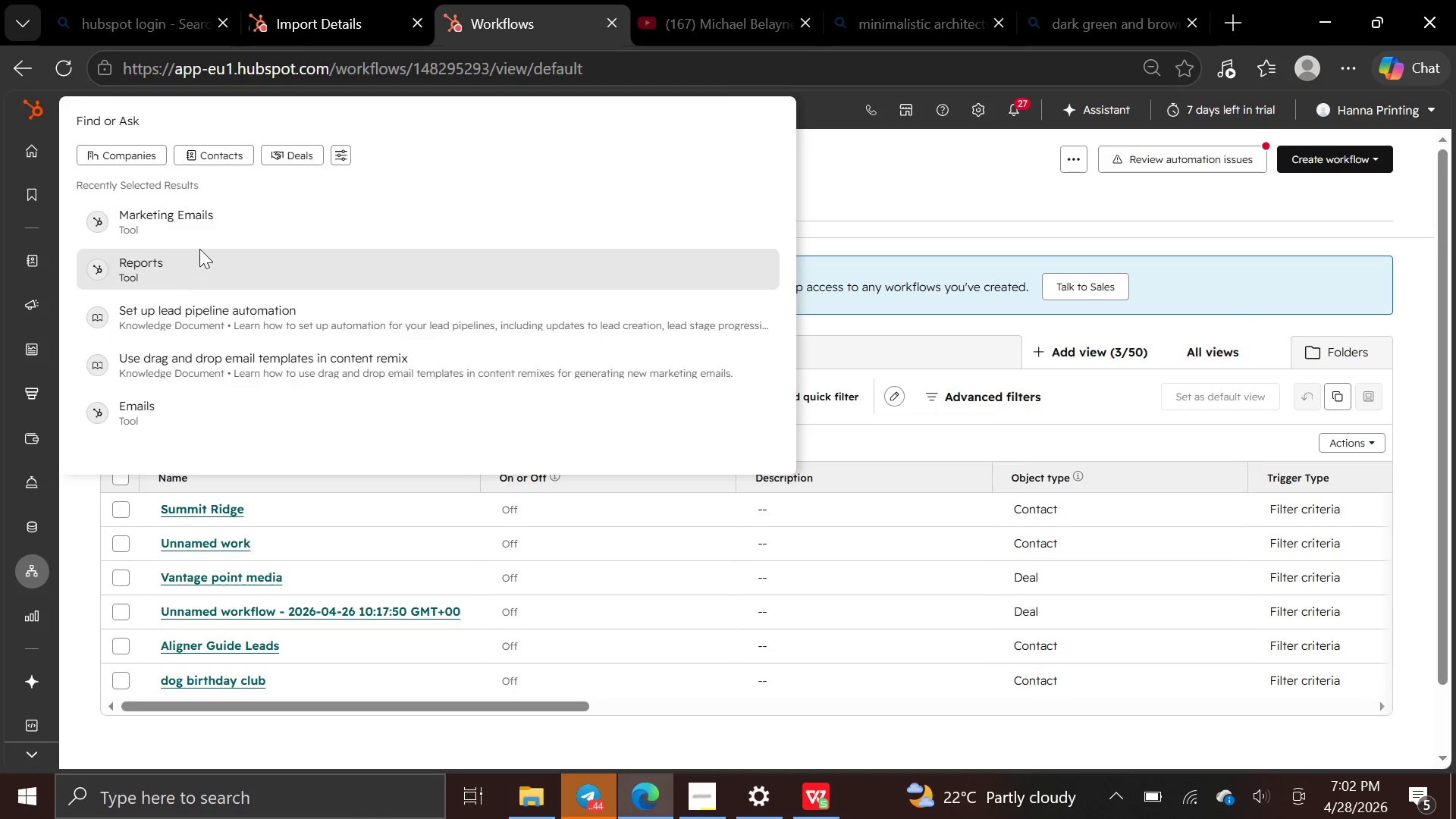 
left_click([213, 229])
 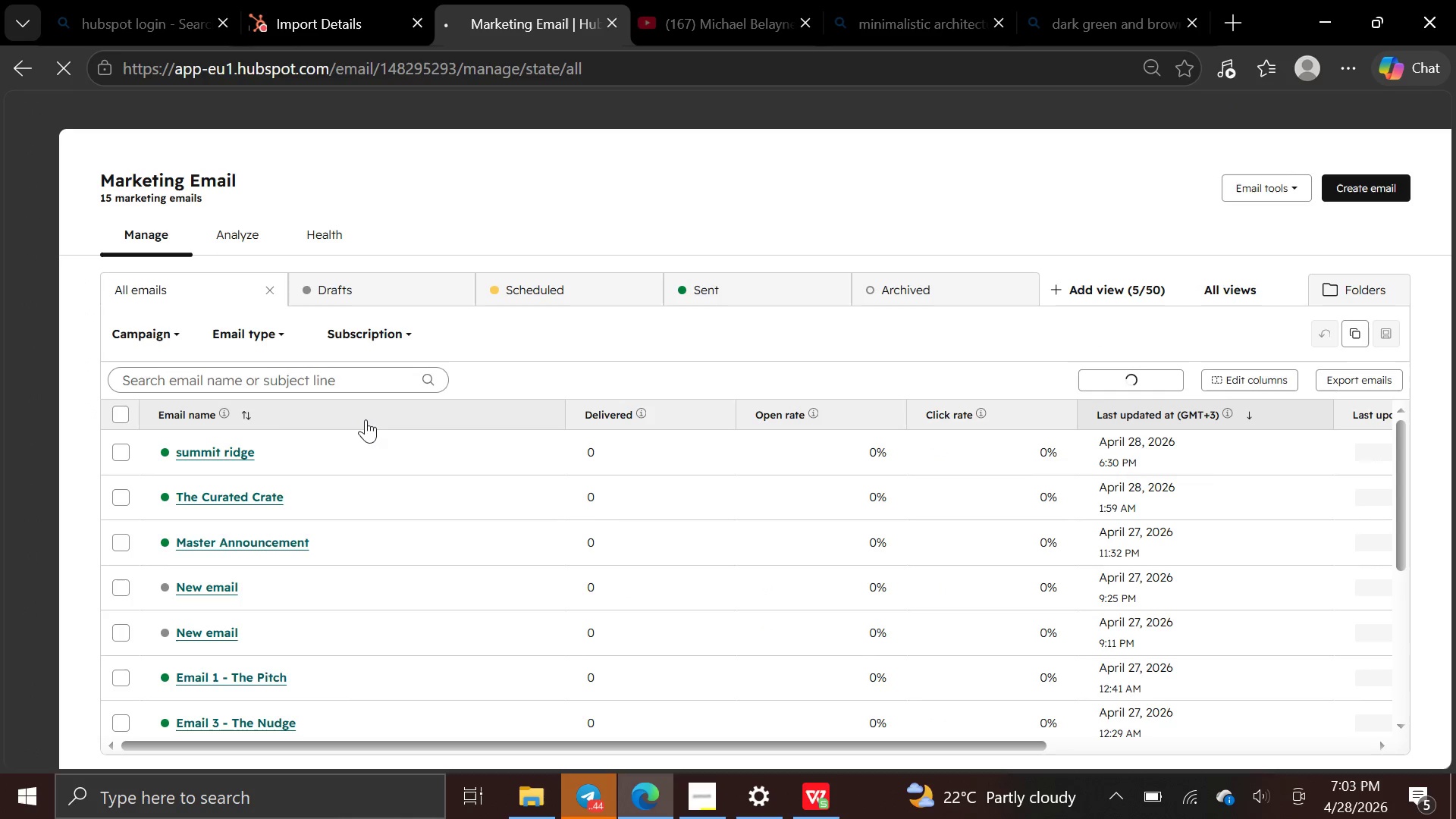 
wait(6.31)
 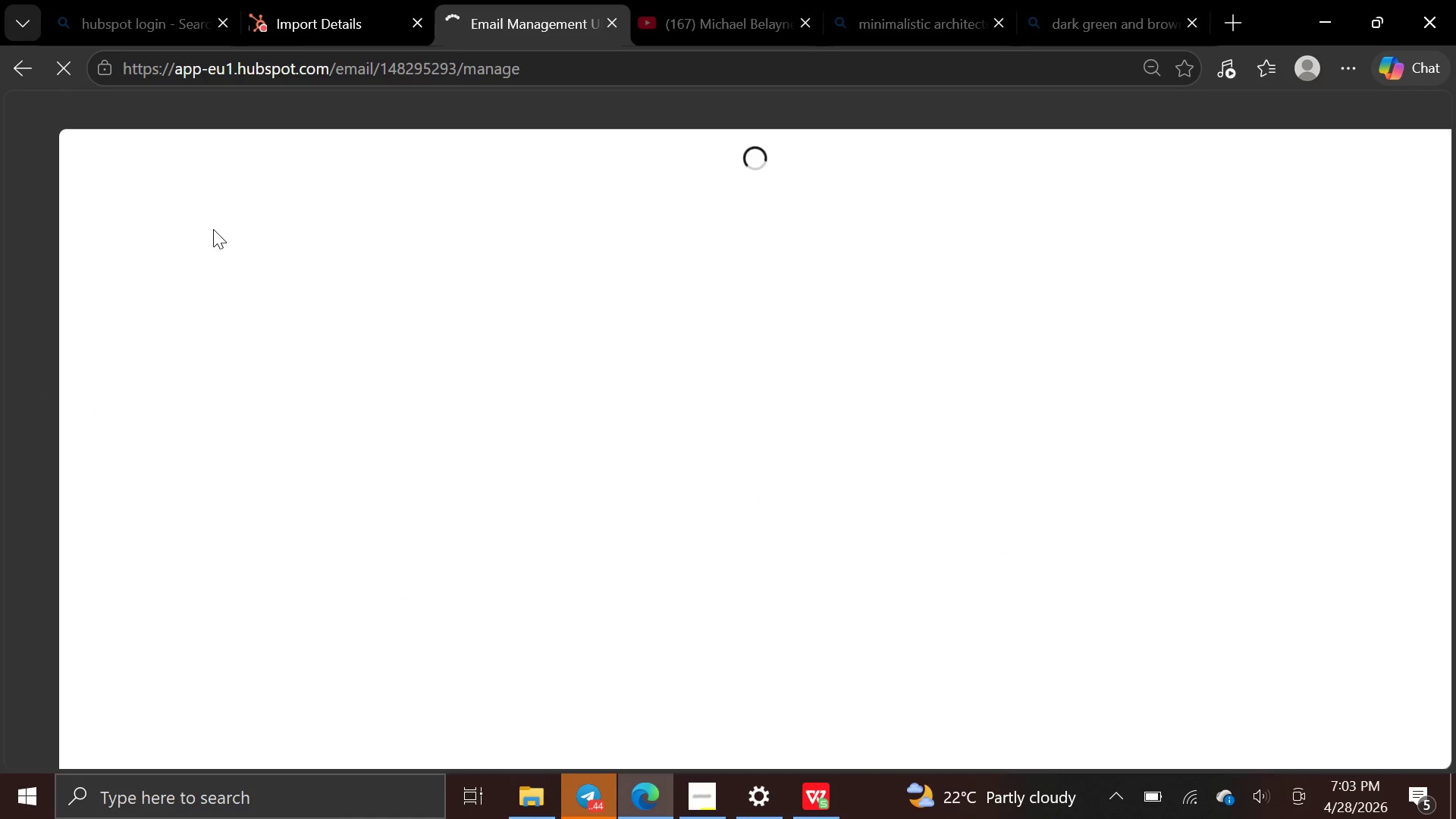 
left_click([219, 450])
 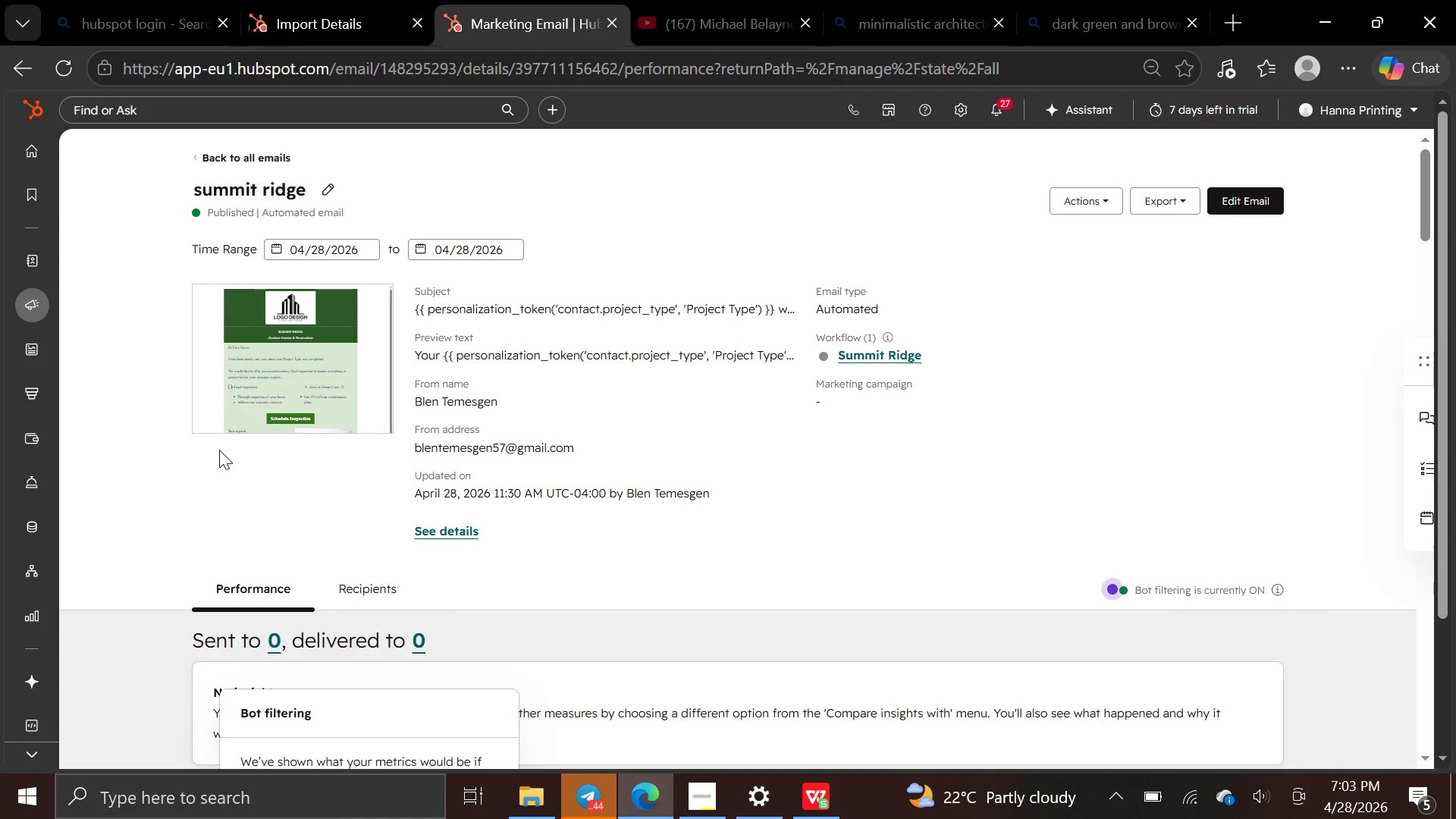 
wait(24.52)
 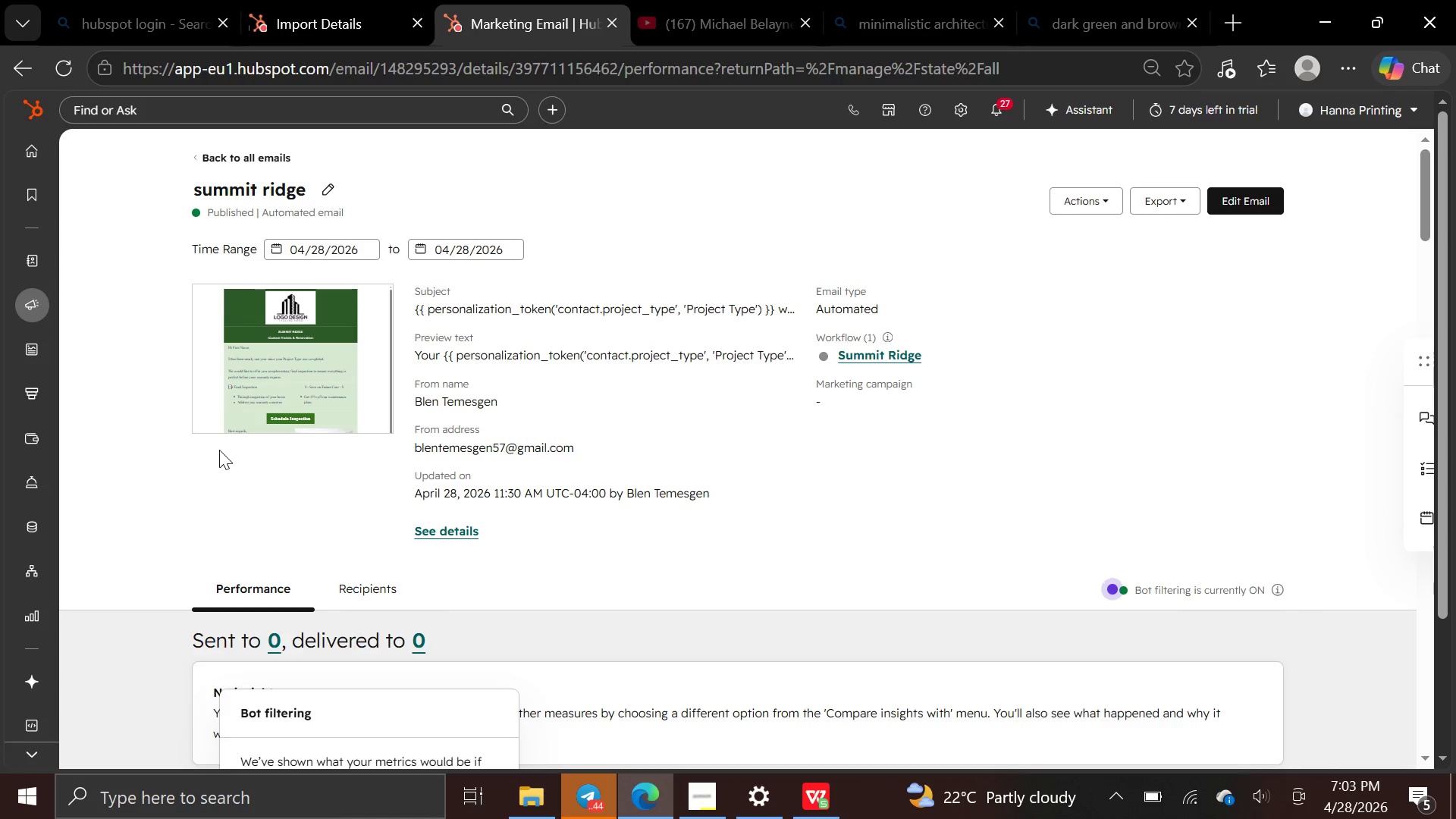 
left_click([1267, 206])
 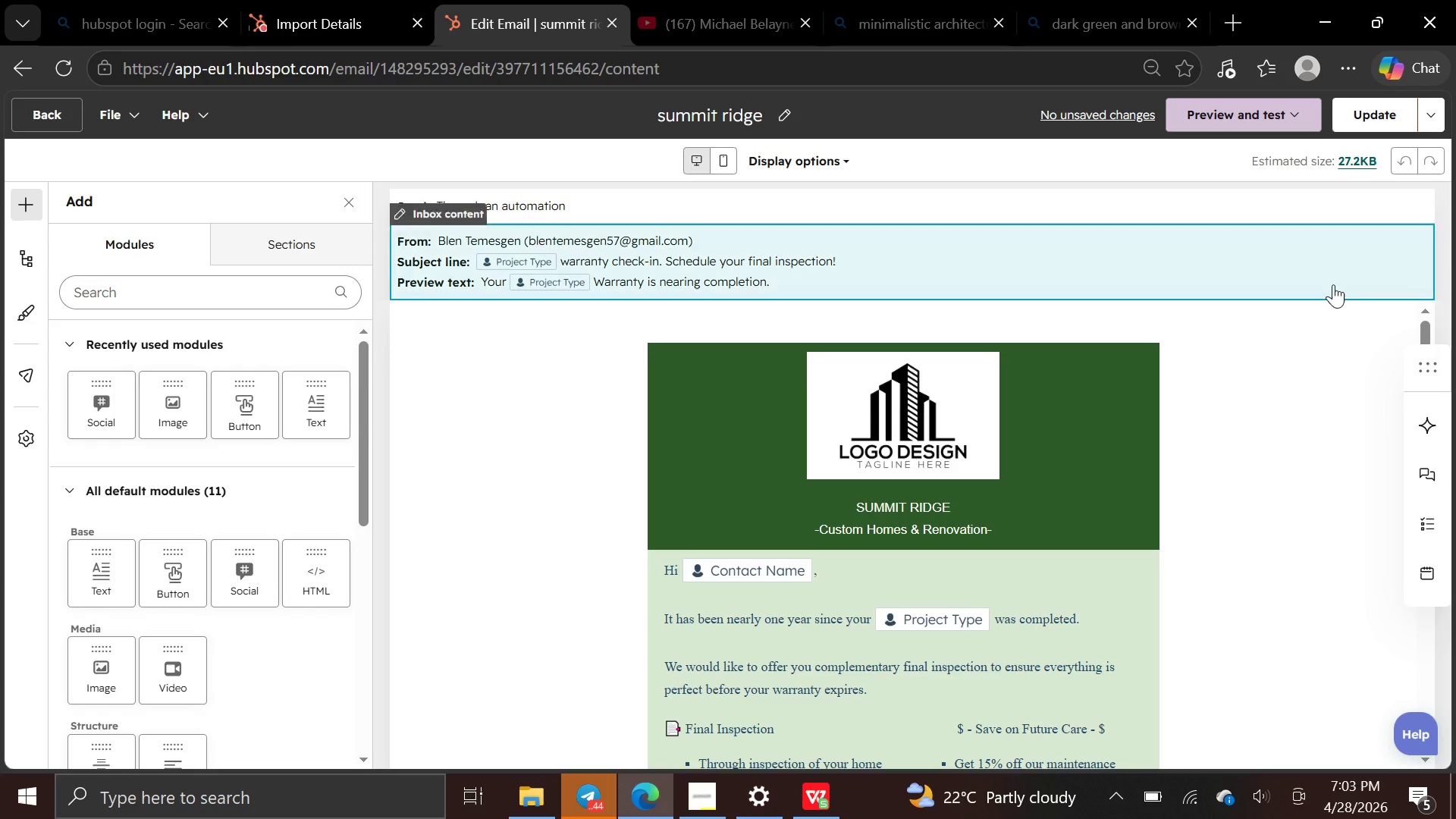 
wait(16.41)
 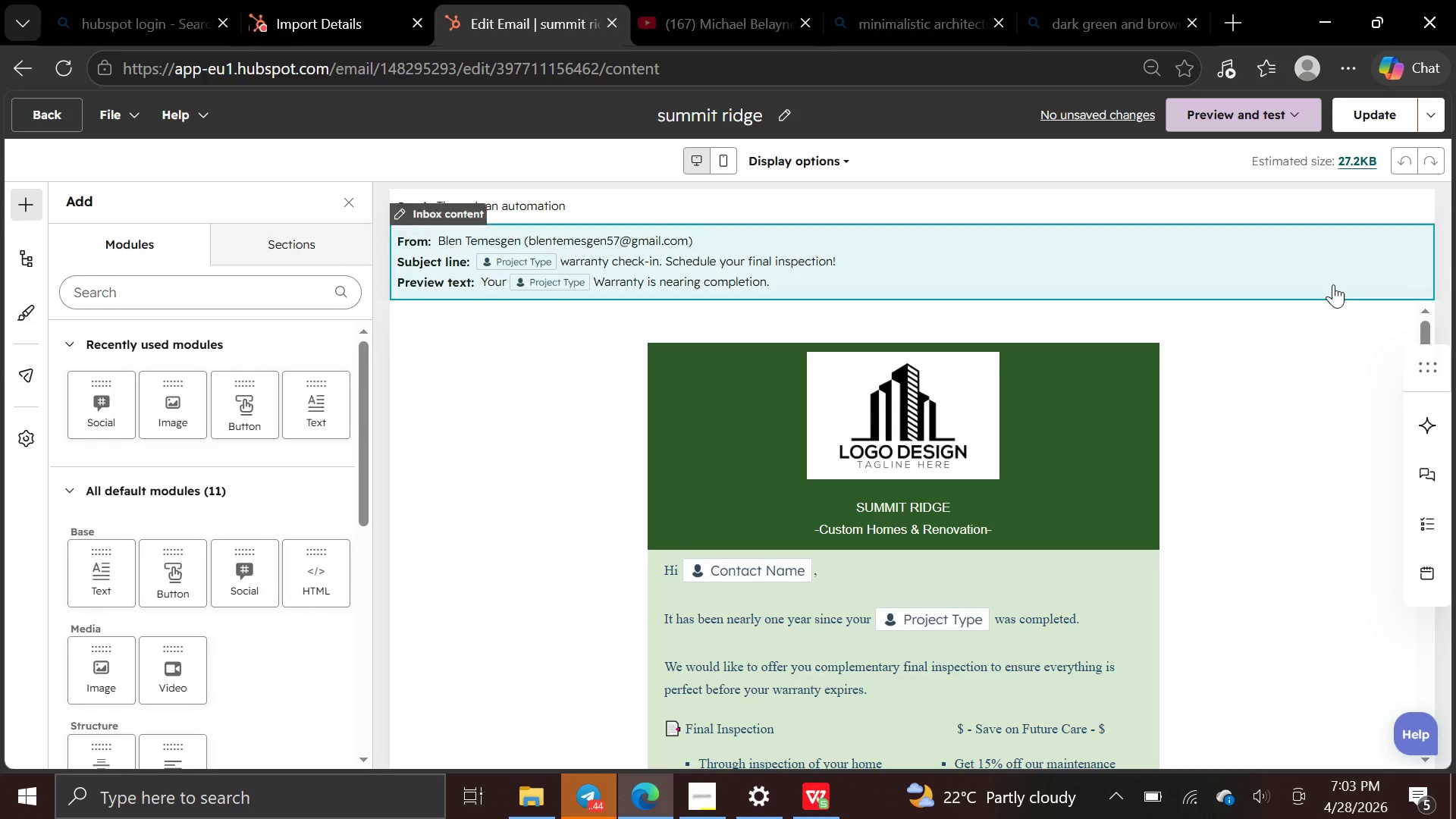 
left_click([347, 195])
 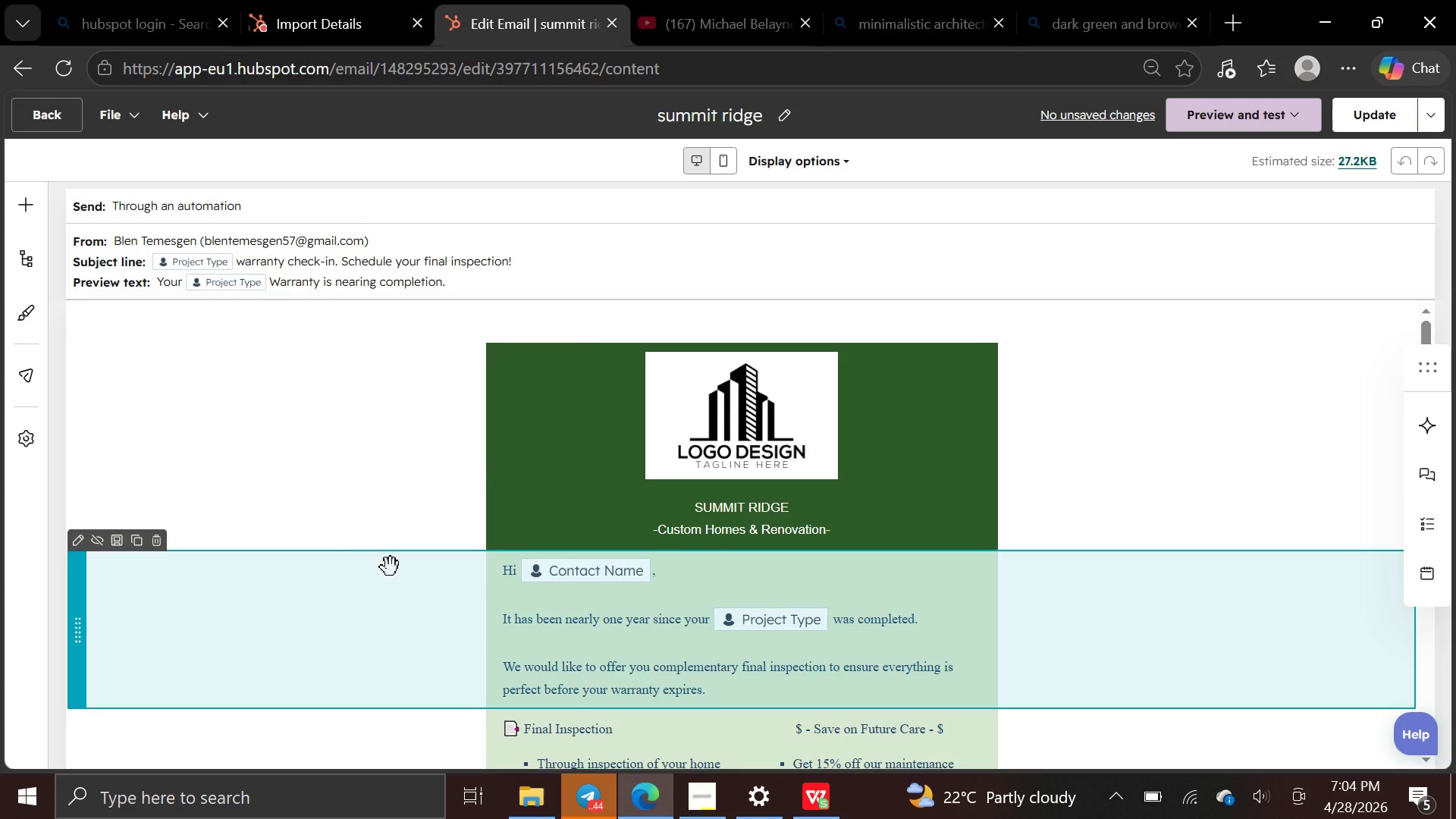 
wait(28.3)
 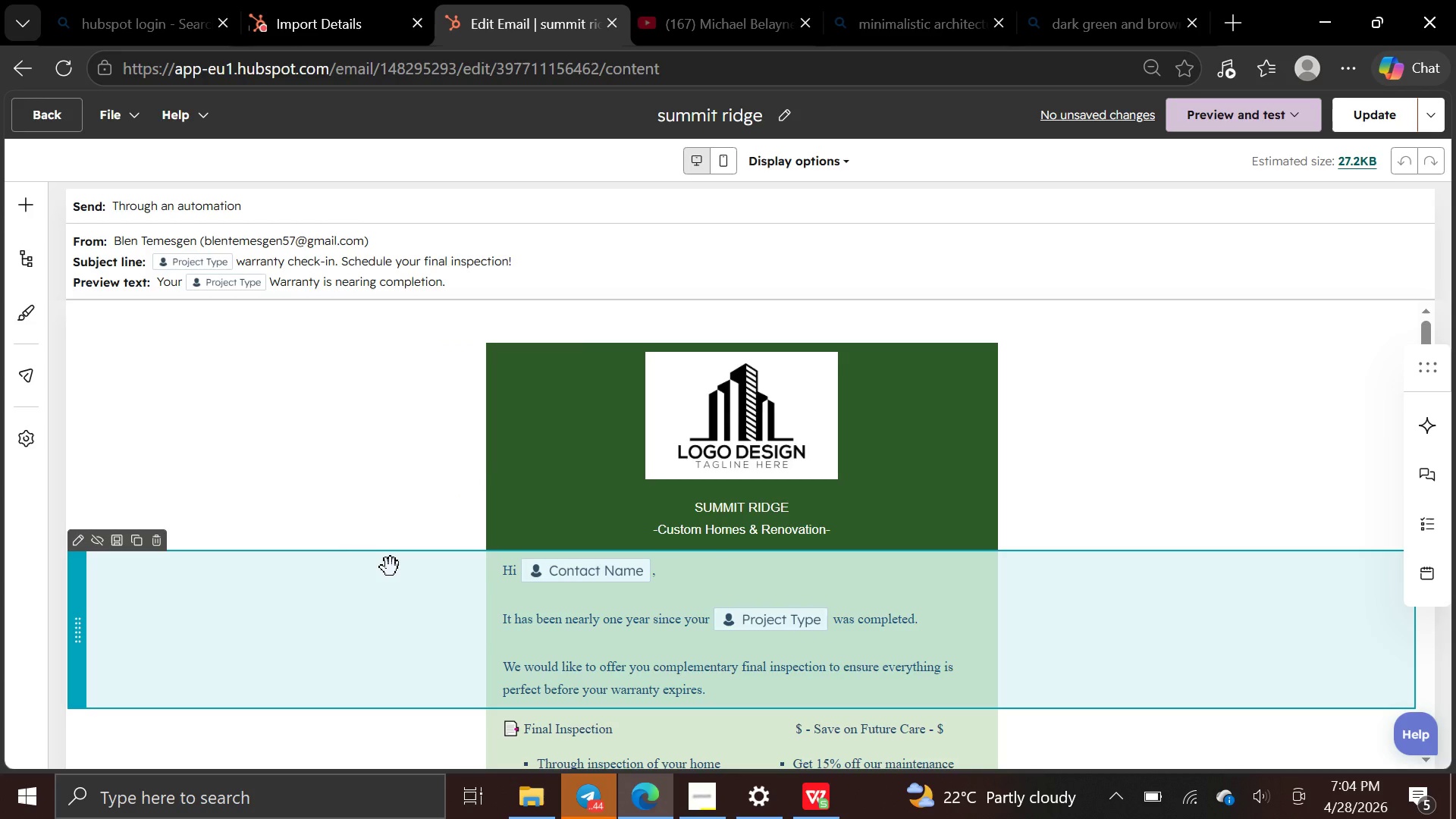 
left_click([710, 792])